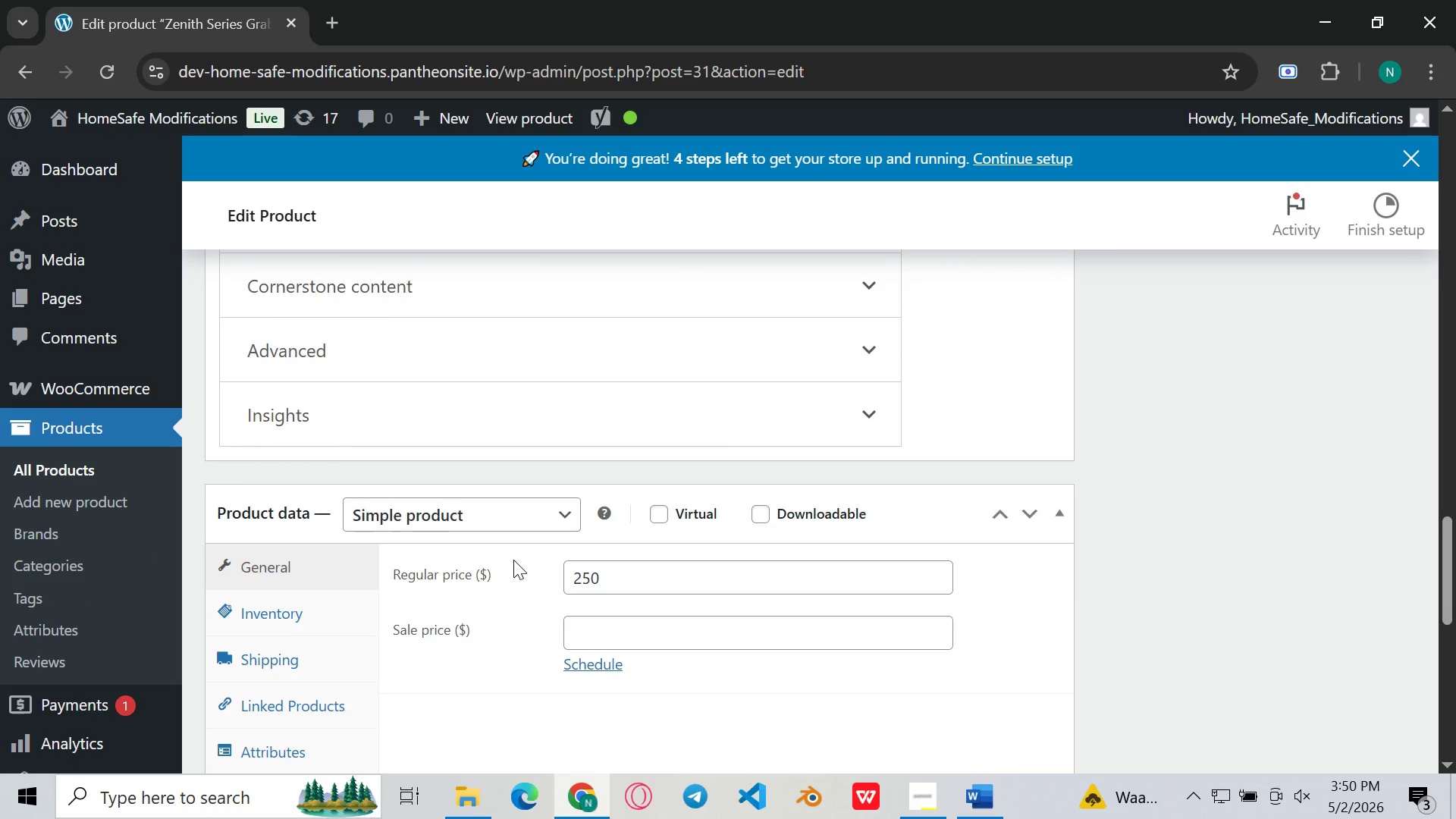 
wait(23.84)
 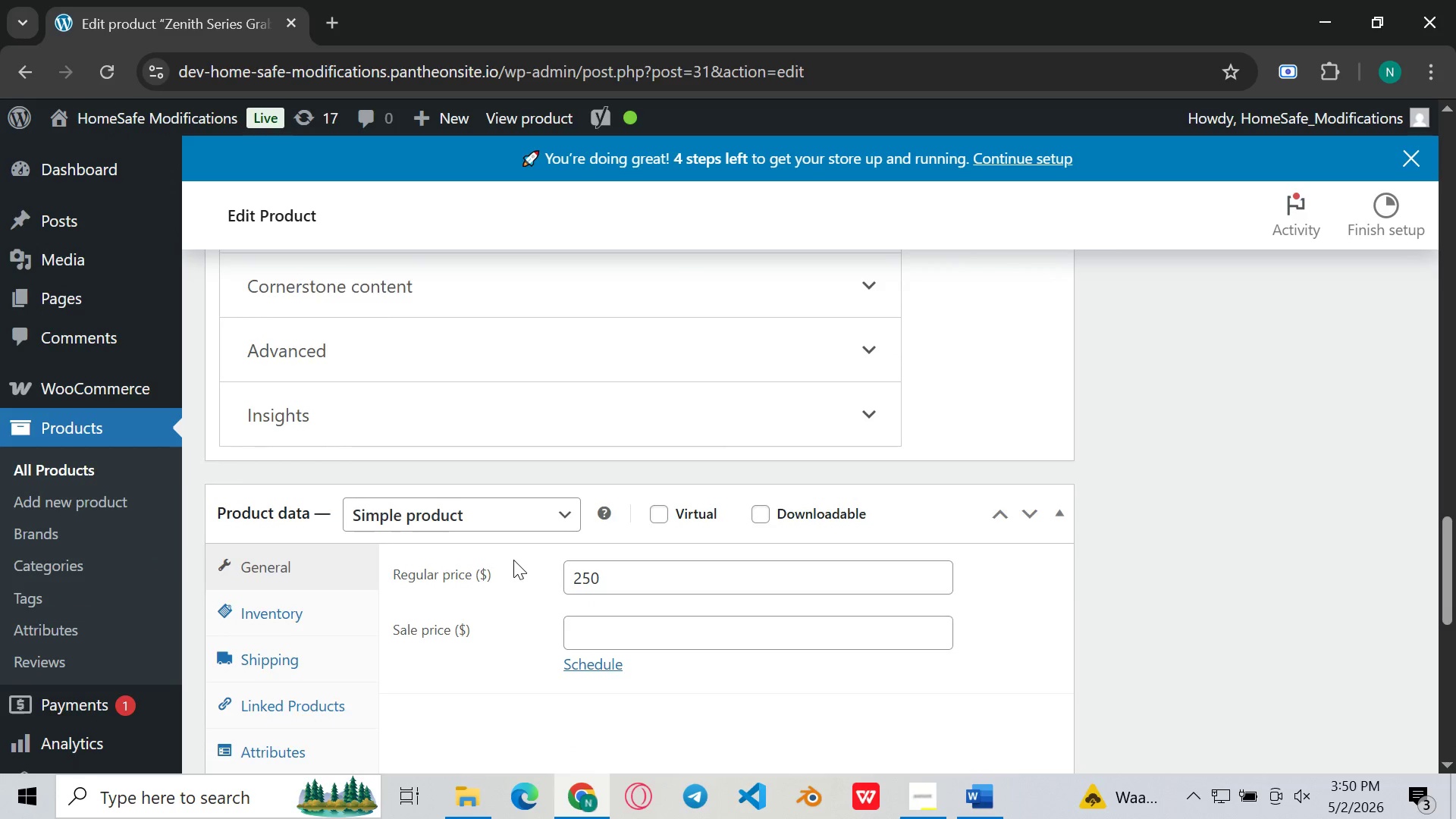 
left_click([278, 610])
 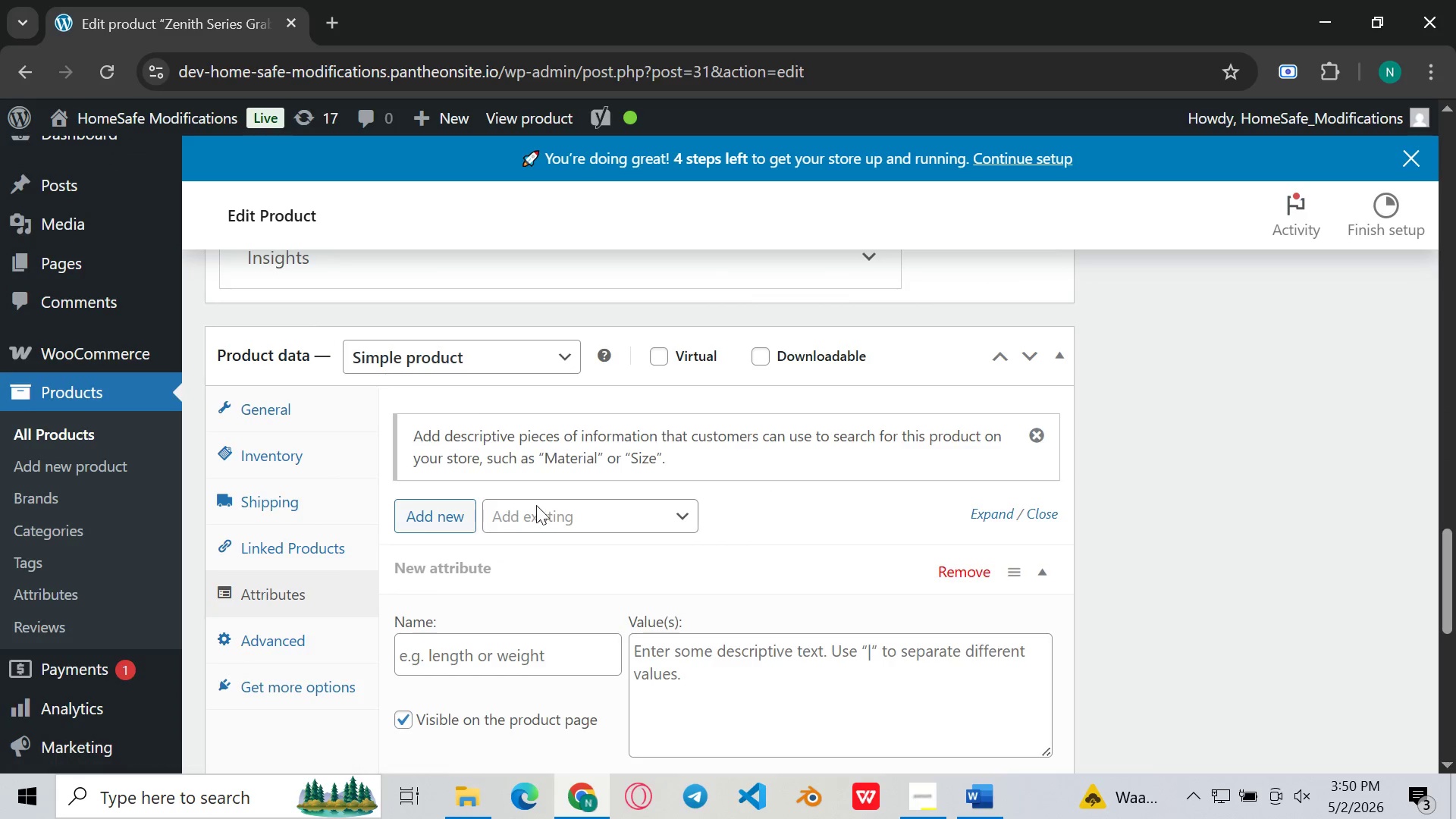 
left_click([564, 504])
 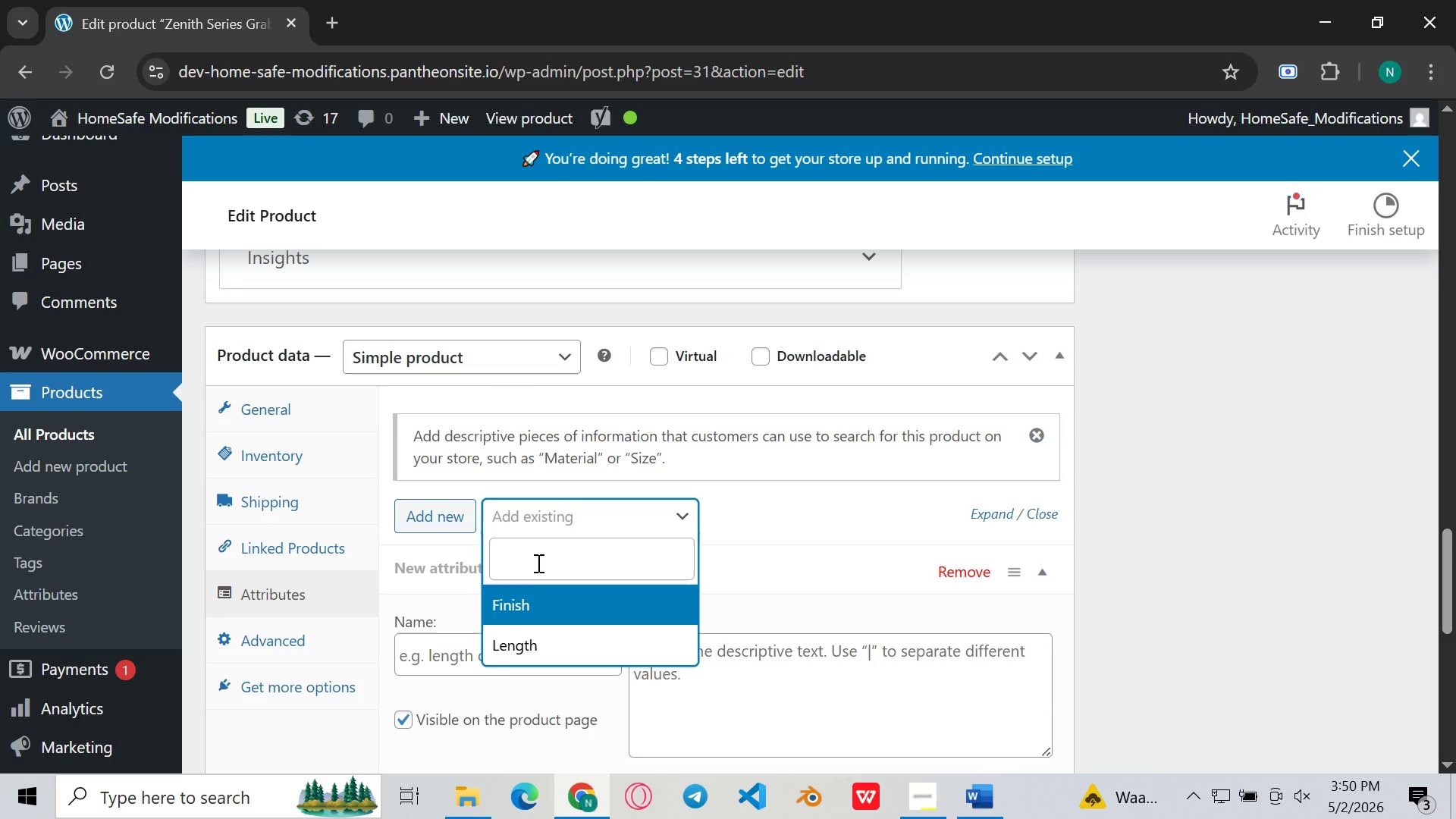 
left_click([528, 593])
 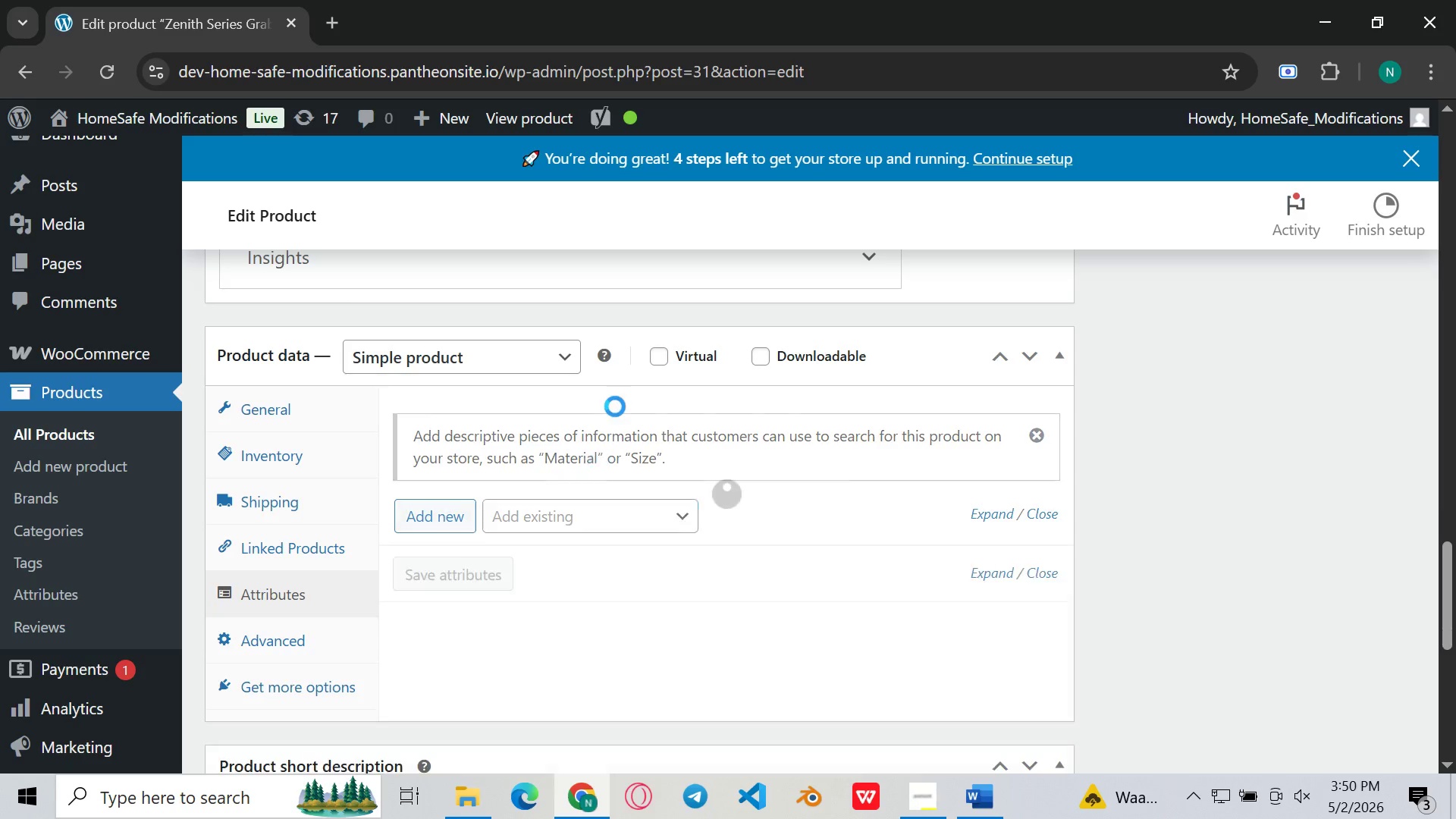 
mouse_move([633, 399])
 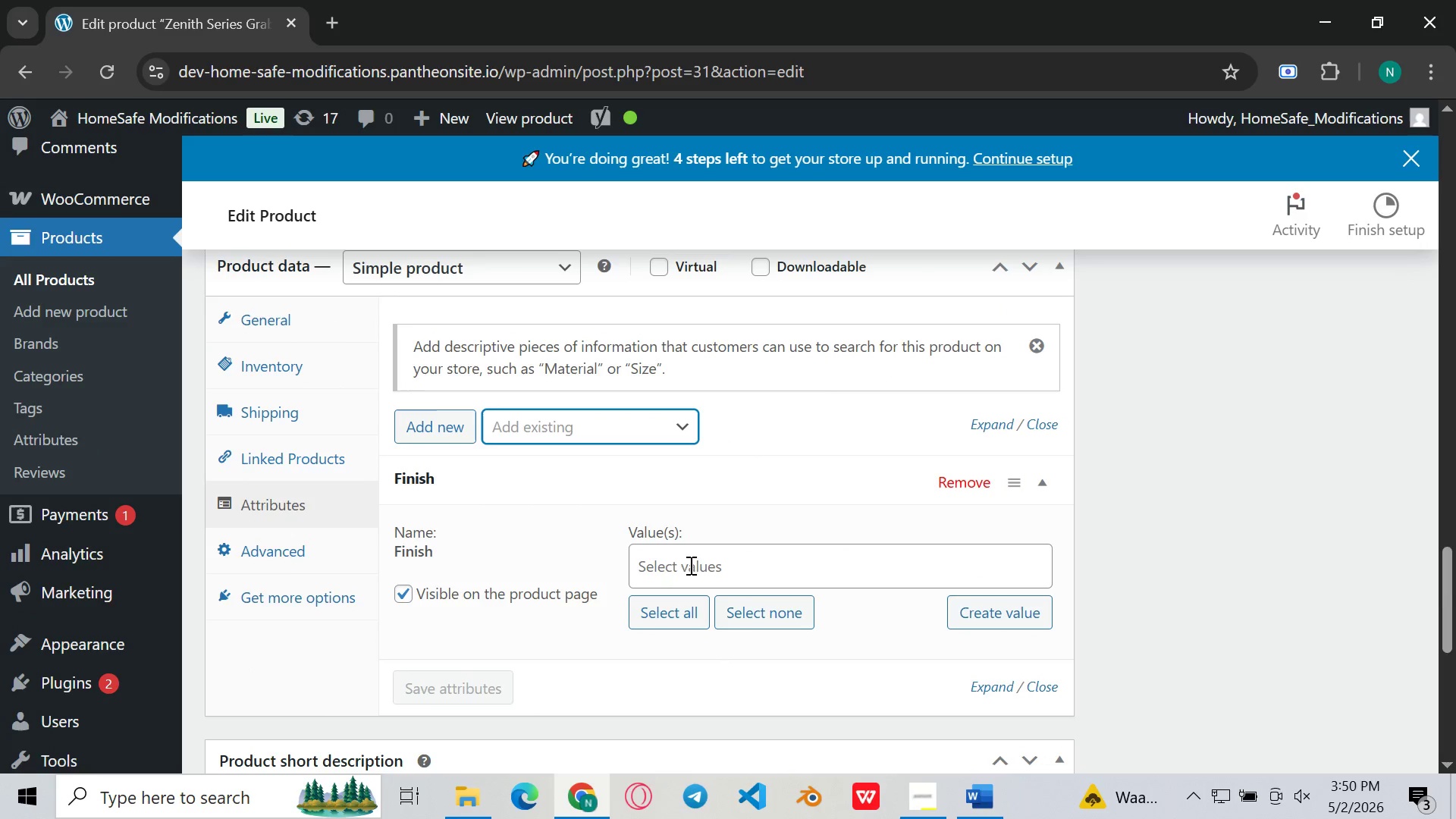 
left_click([695, 571])
 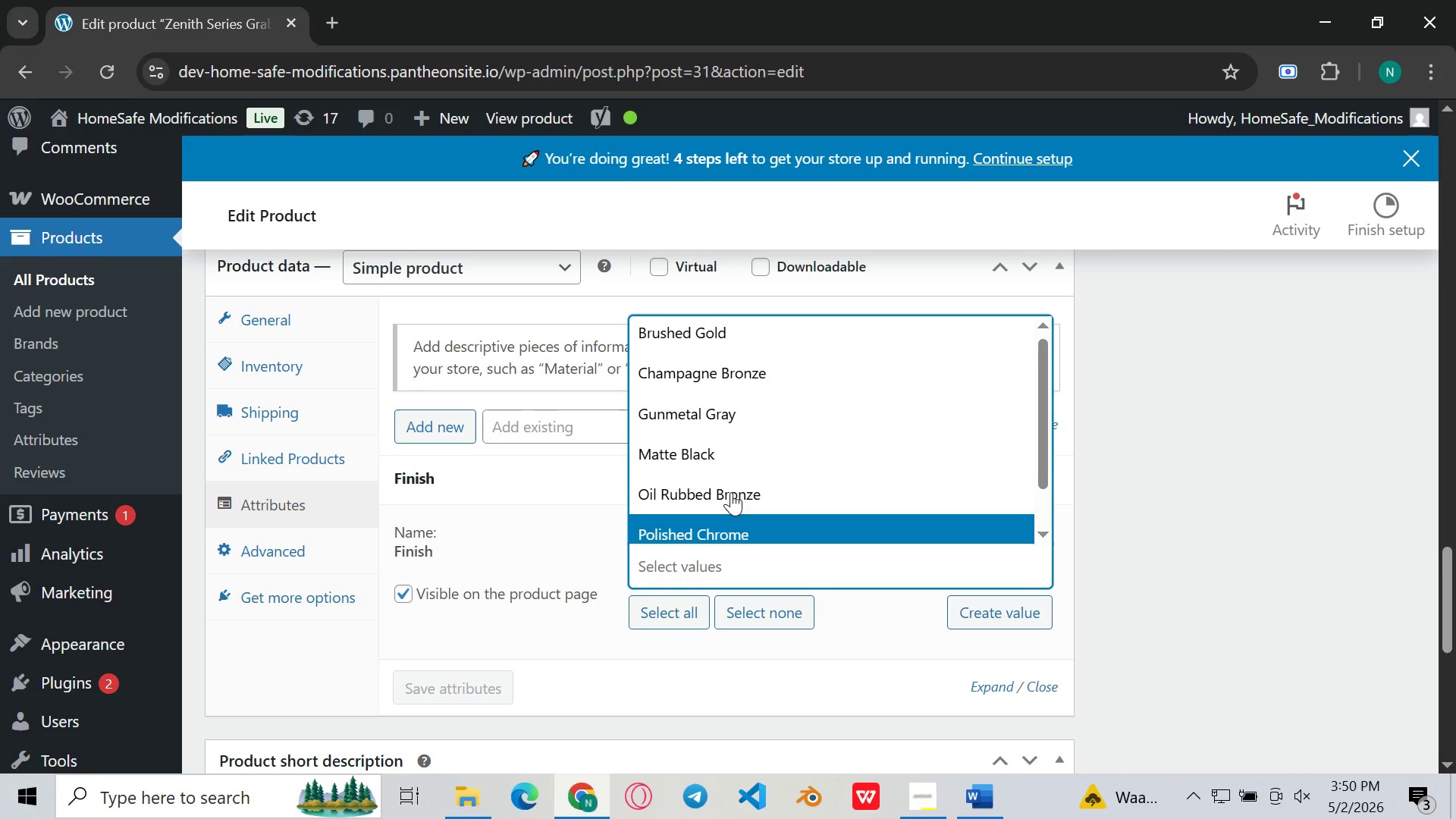 
wait(5.11)
 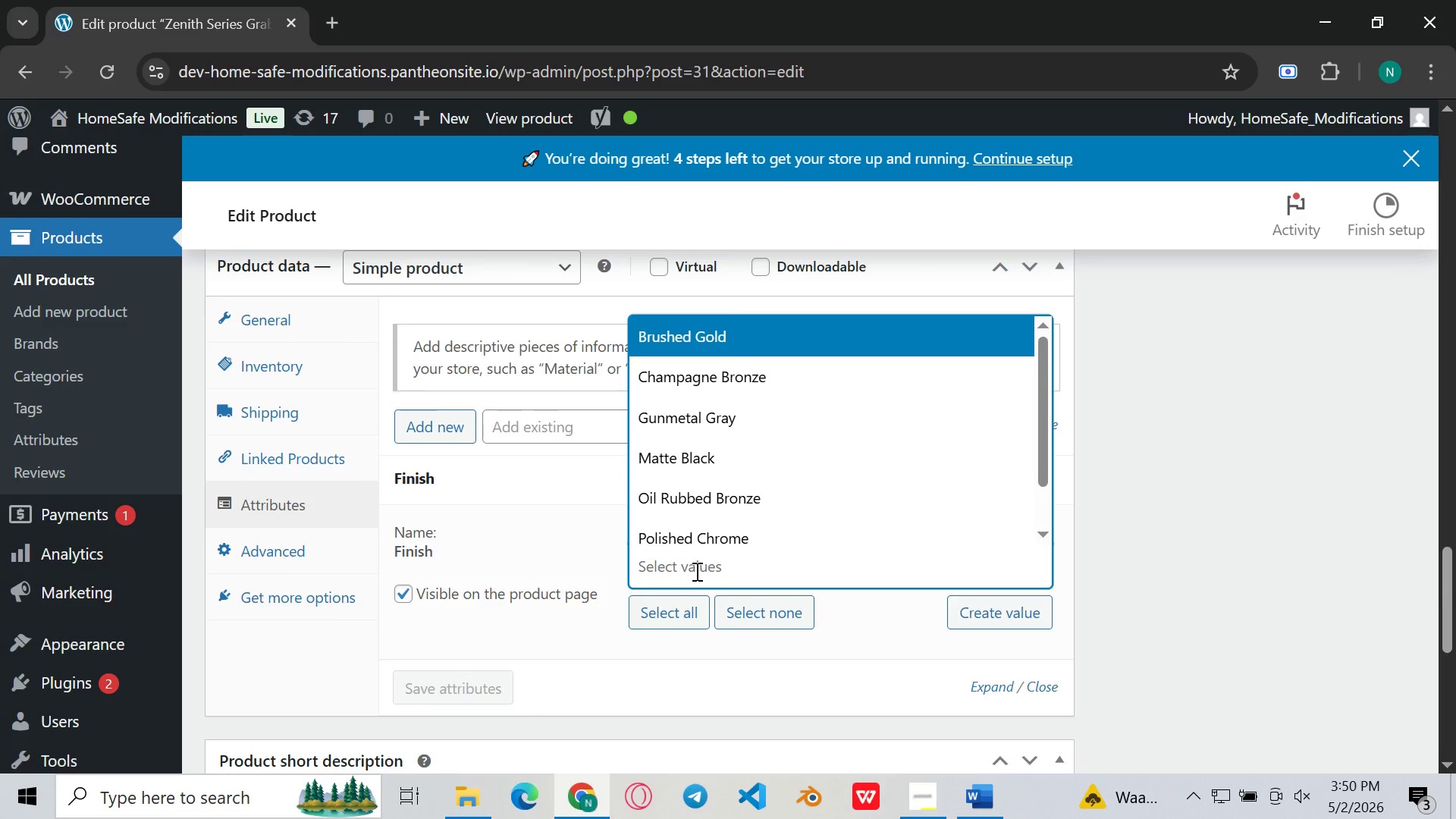 
left_click([736, 339])
 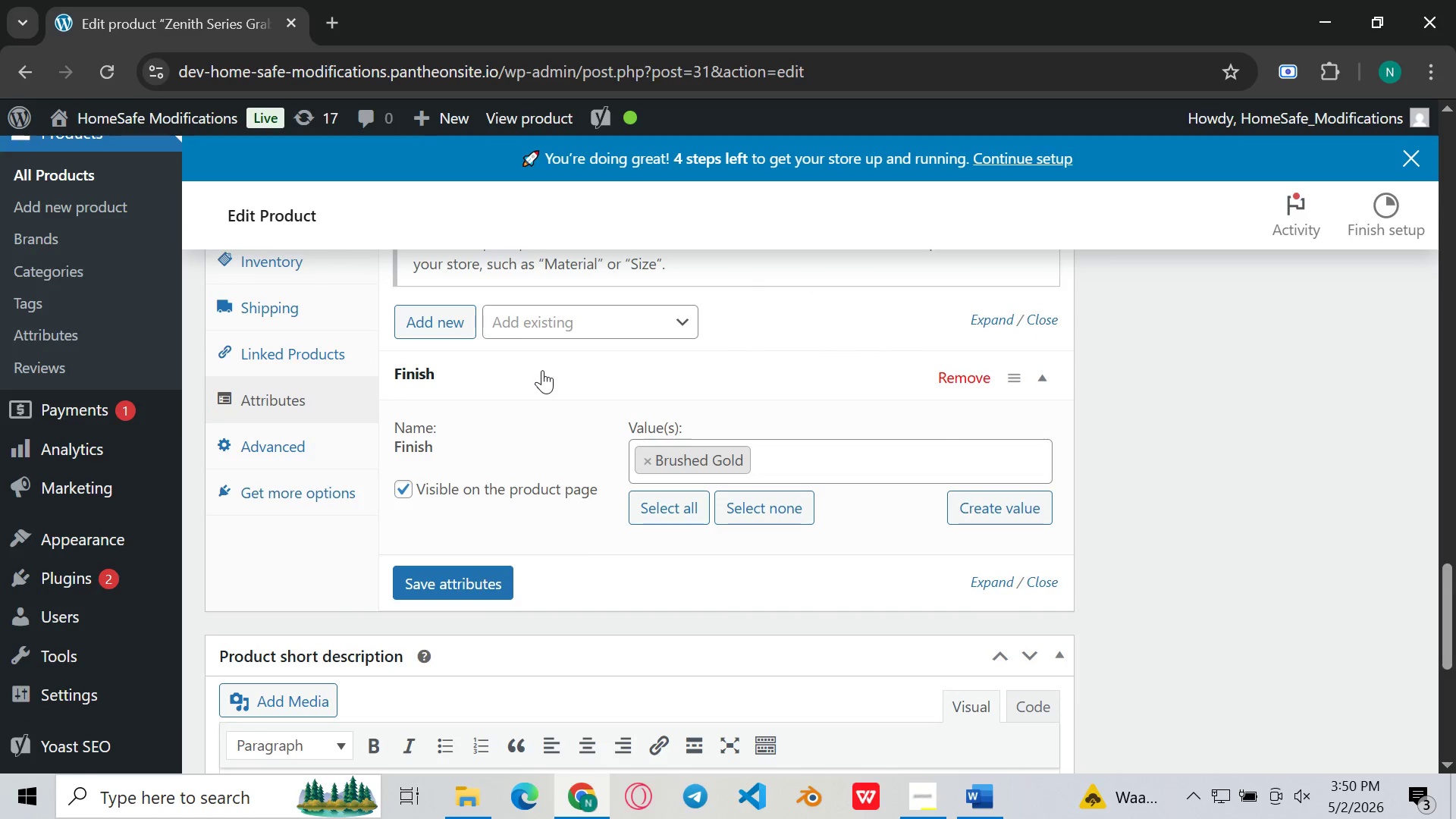 
left_click([561, 332])
 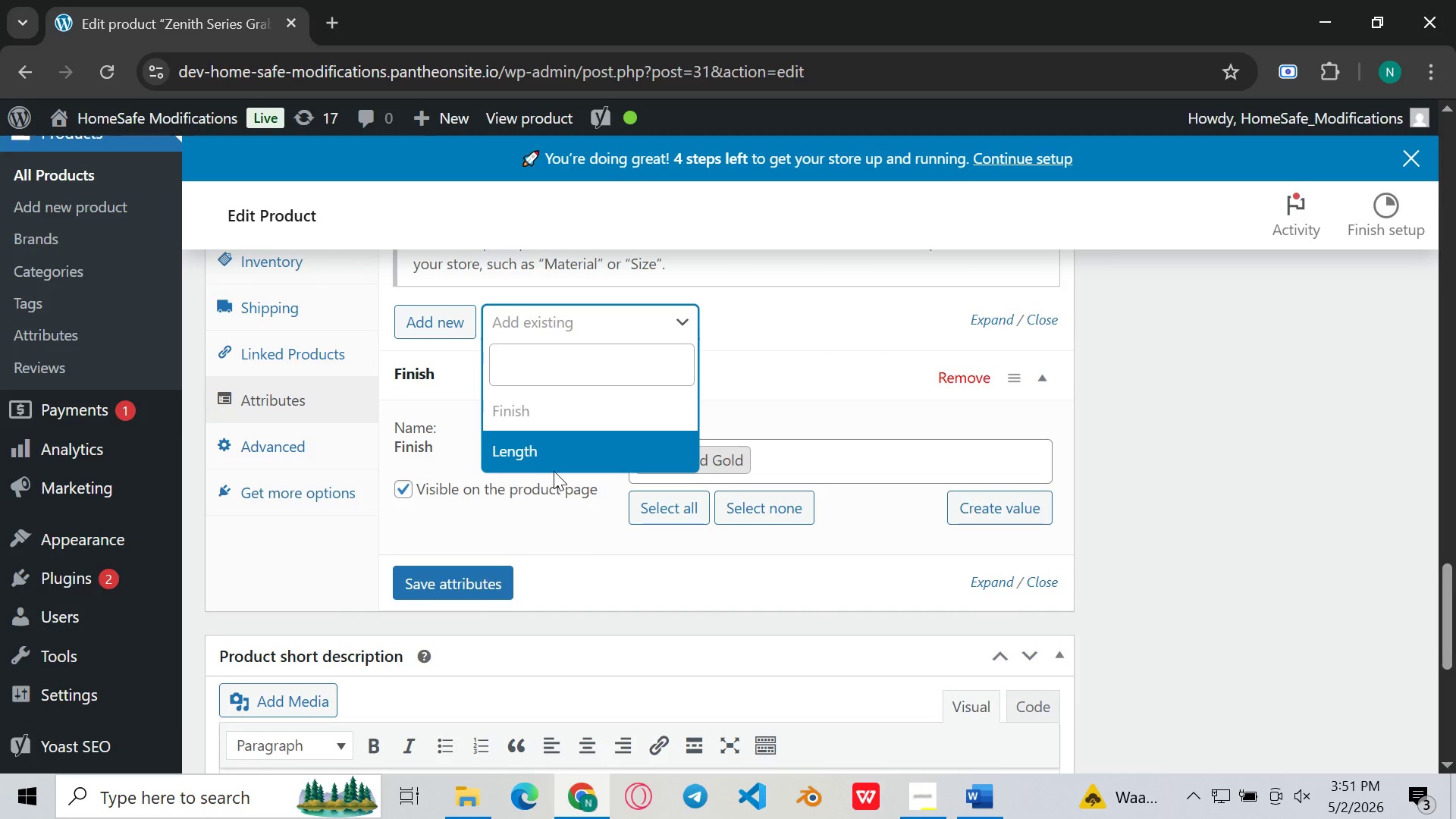 
left_click([554, 471])
 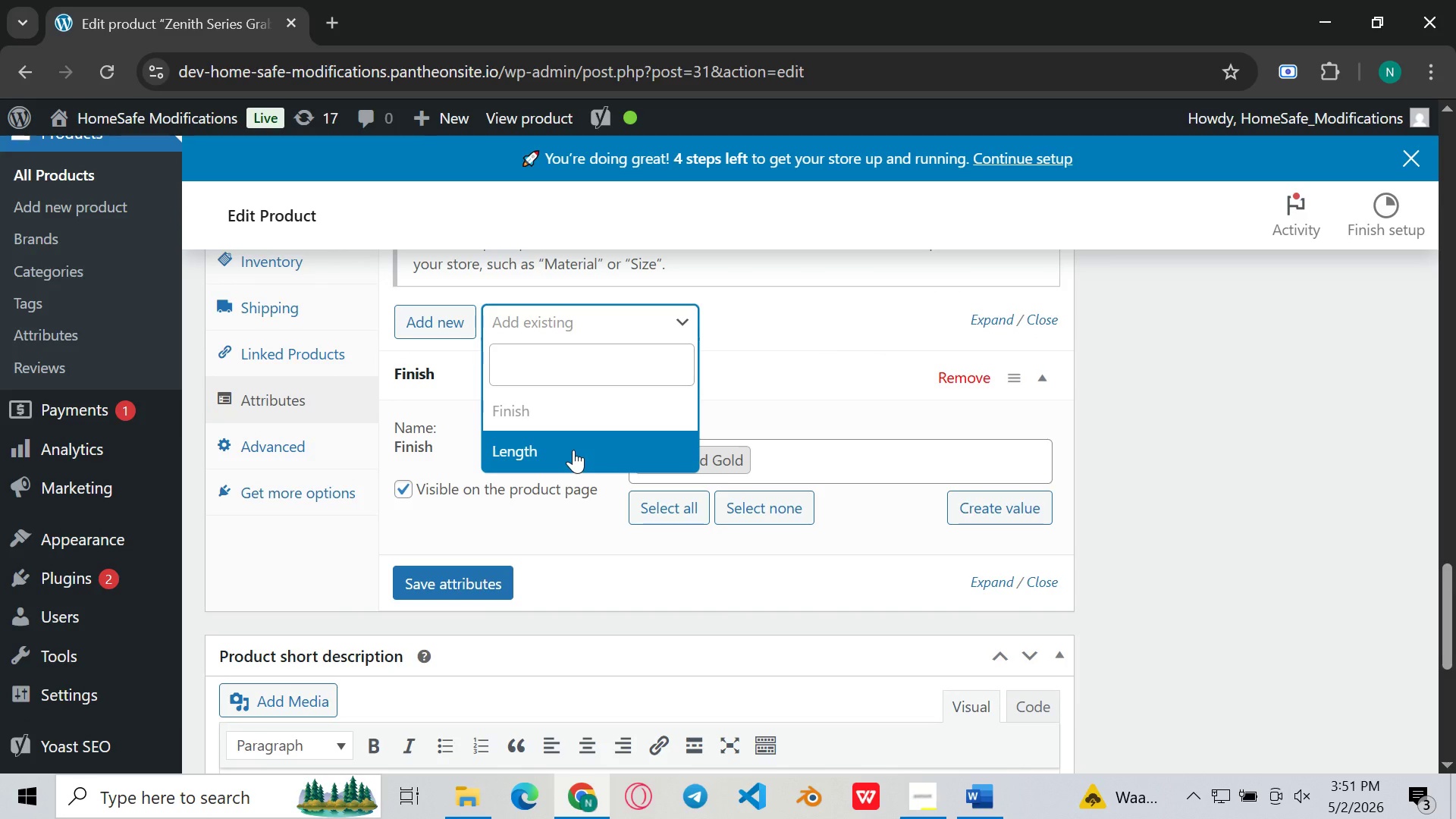 
left_click([573, 450])
 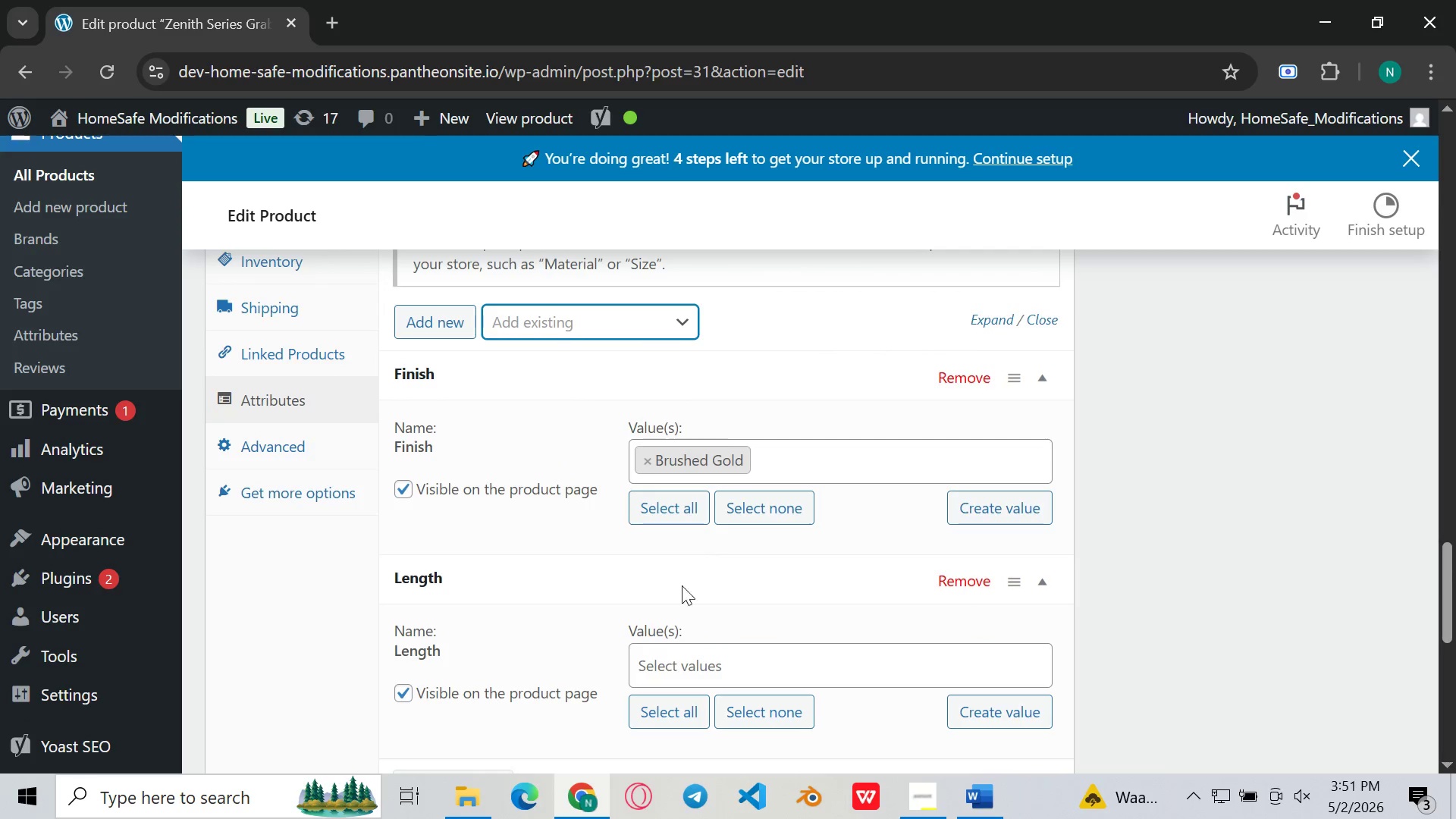 
left_click([678, 669])
 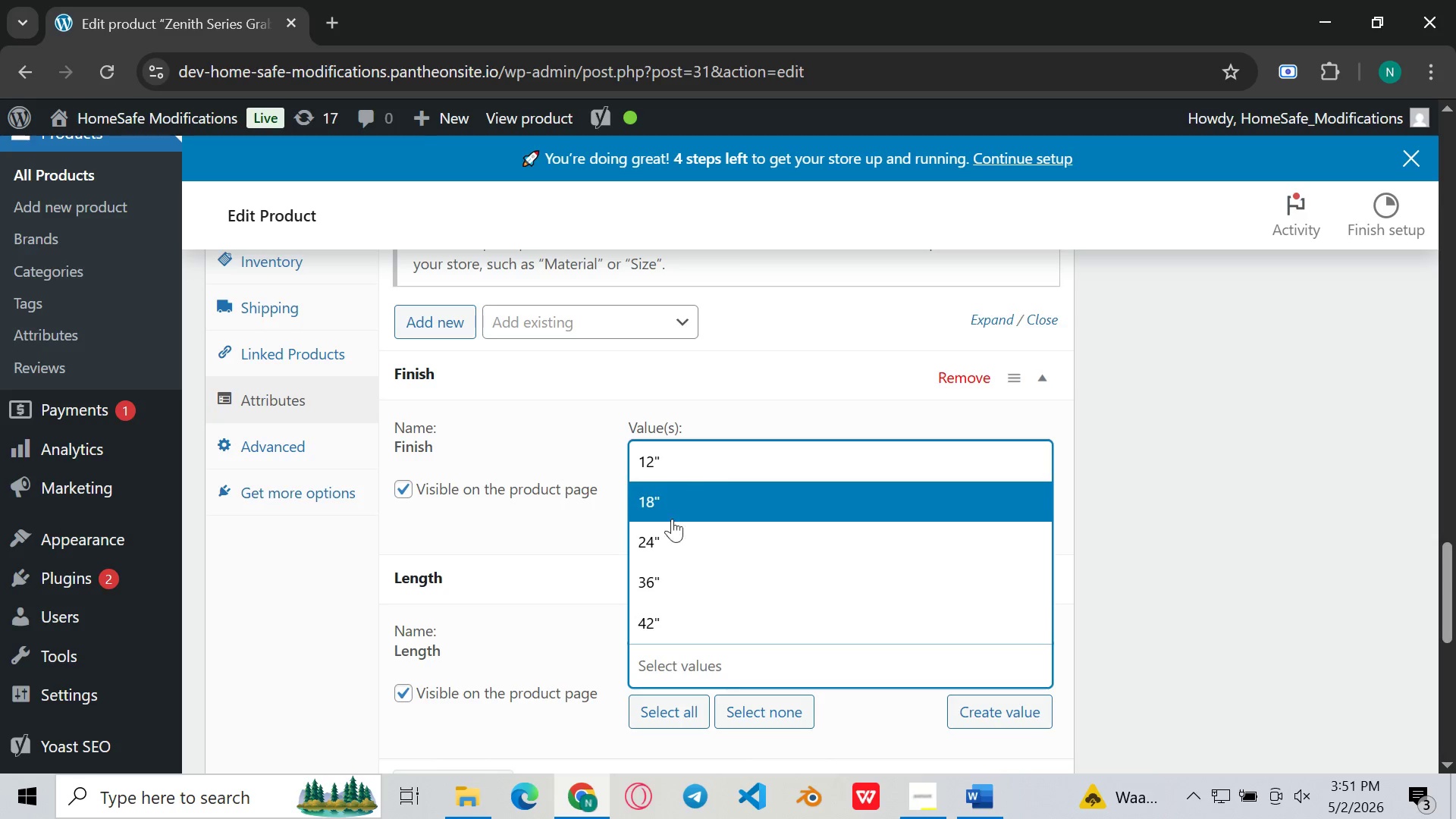 
left_click([665, 541])
 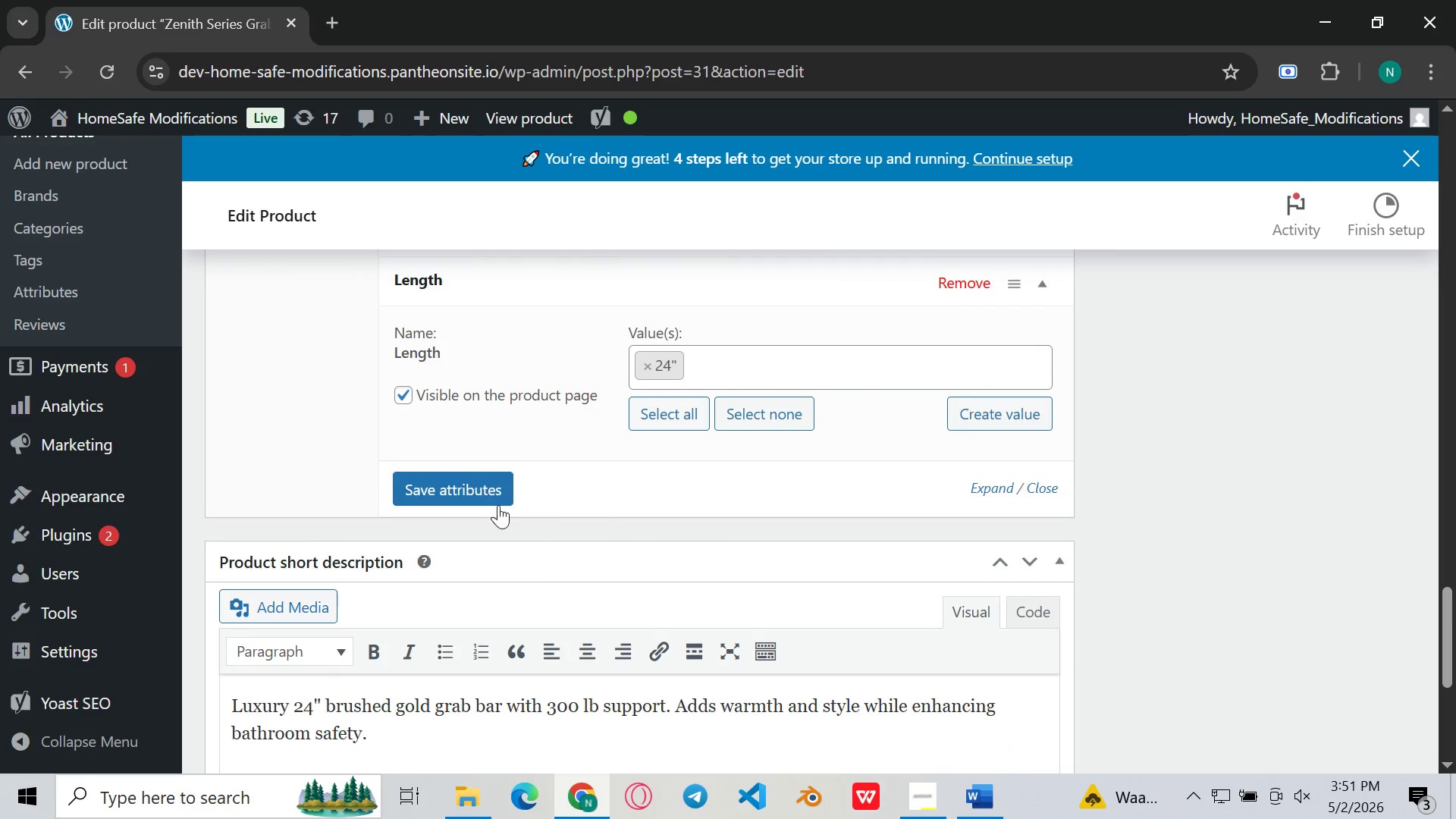 
left_click([478, 492])
 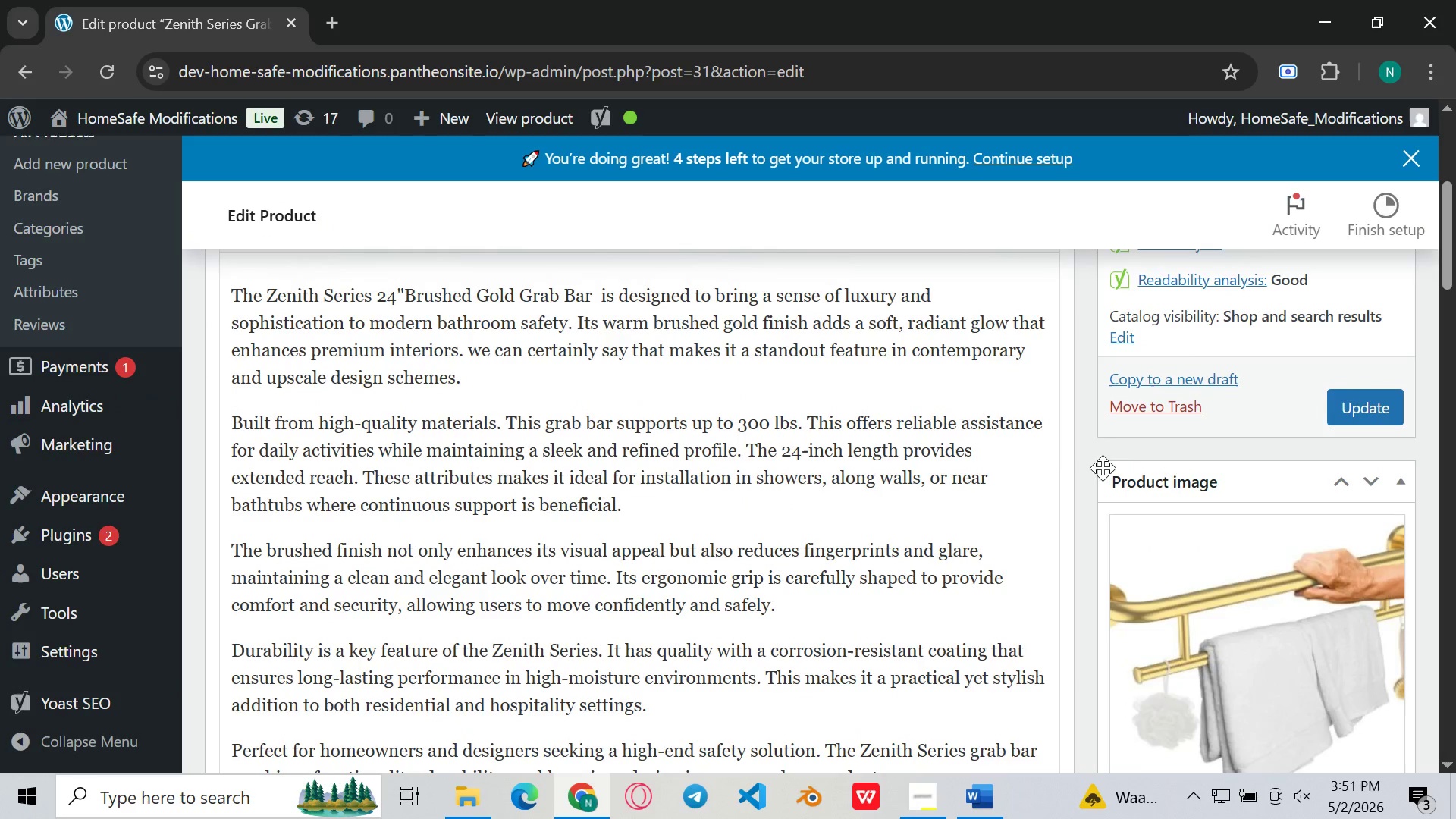 
left_click([1381, 400])
 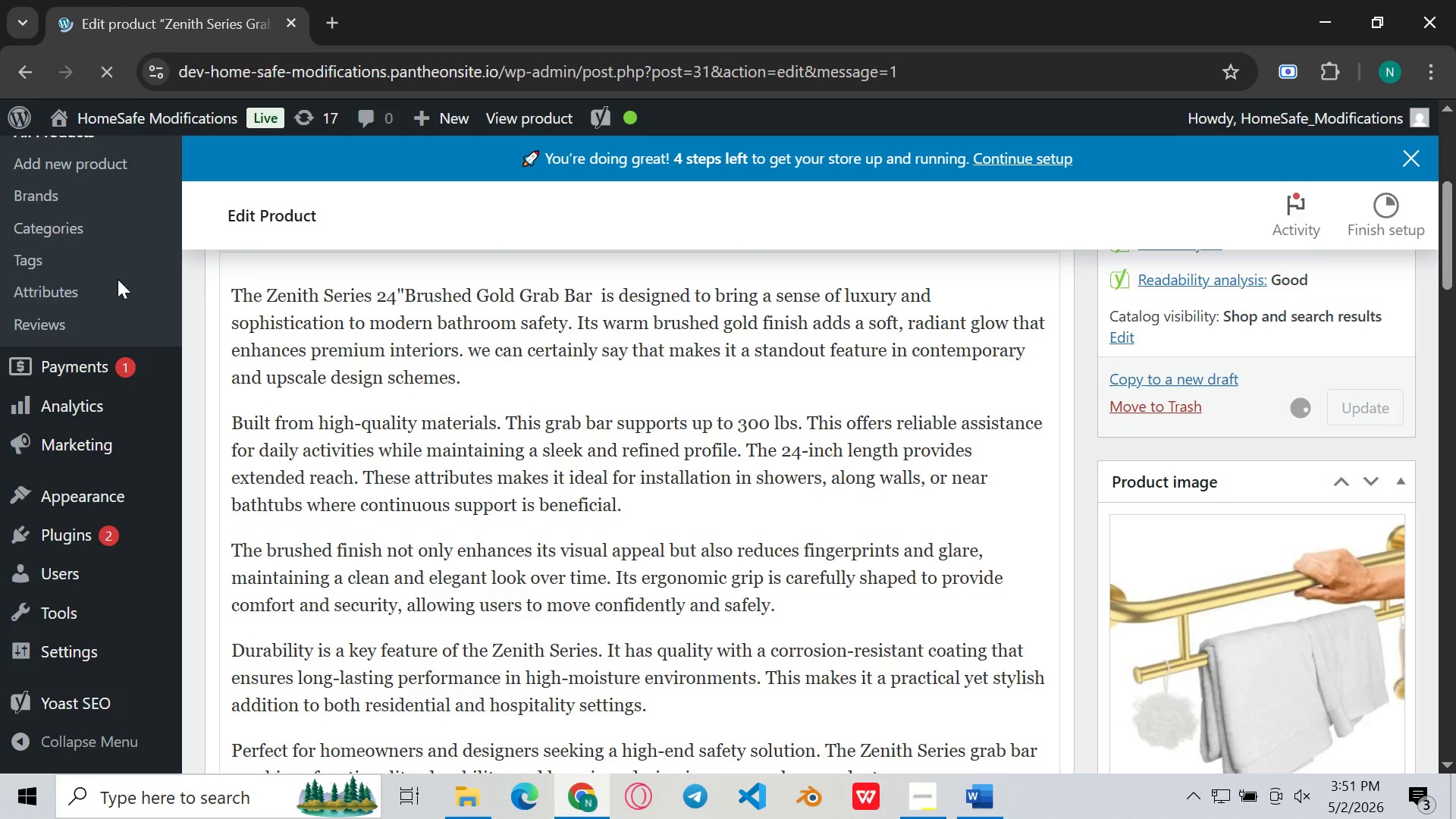 
wait(8.81)
 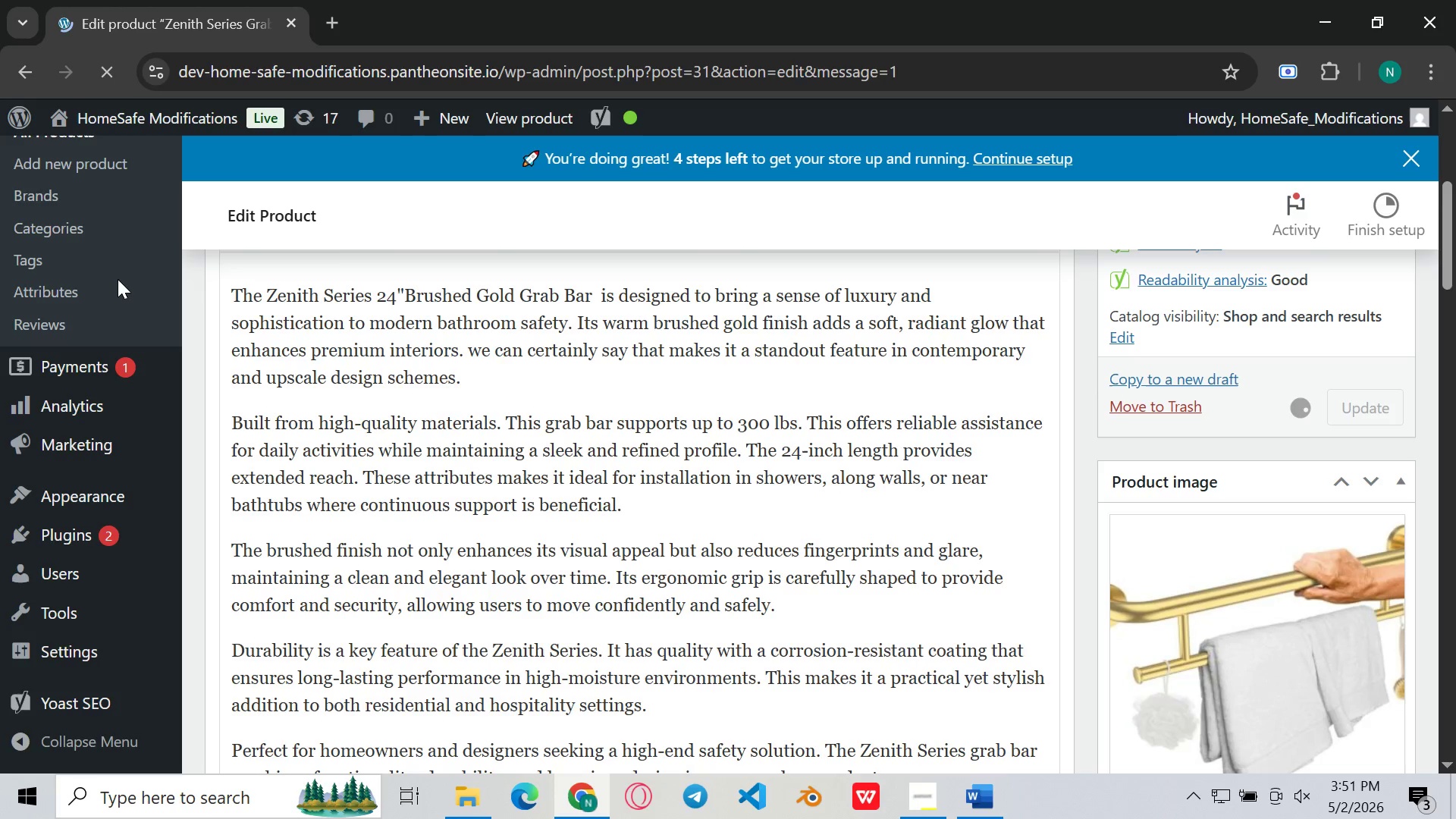 
left_click([83, 472])
 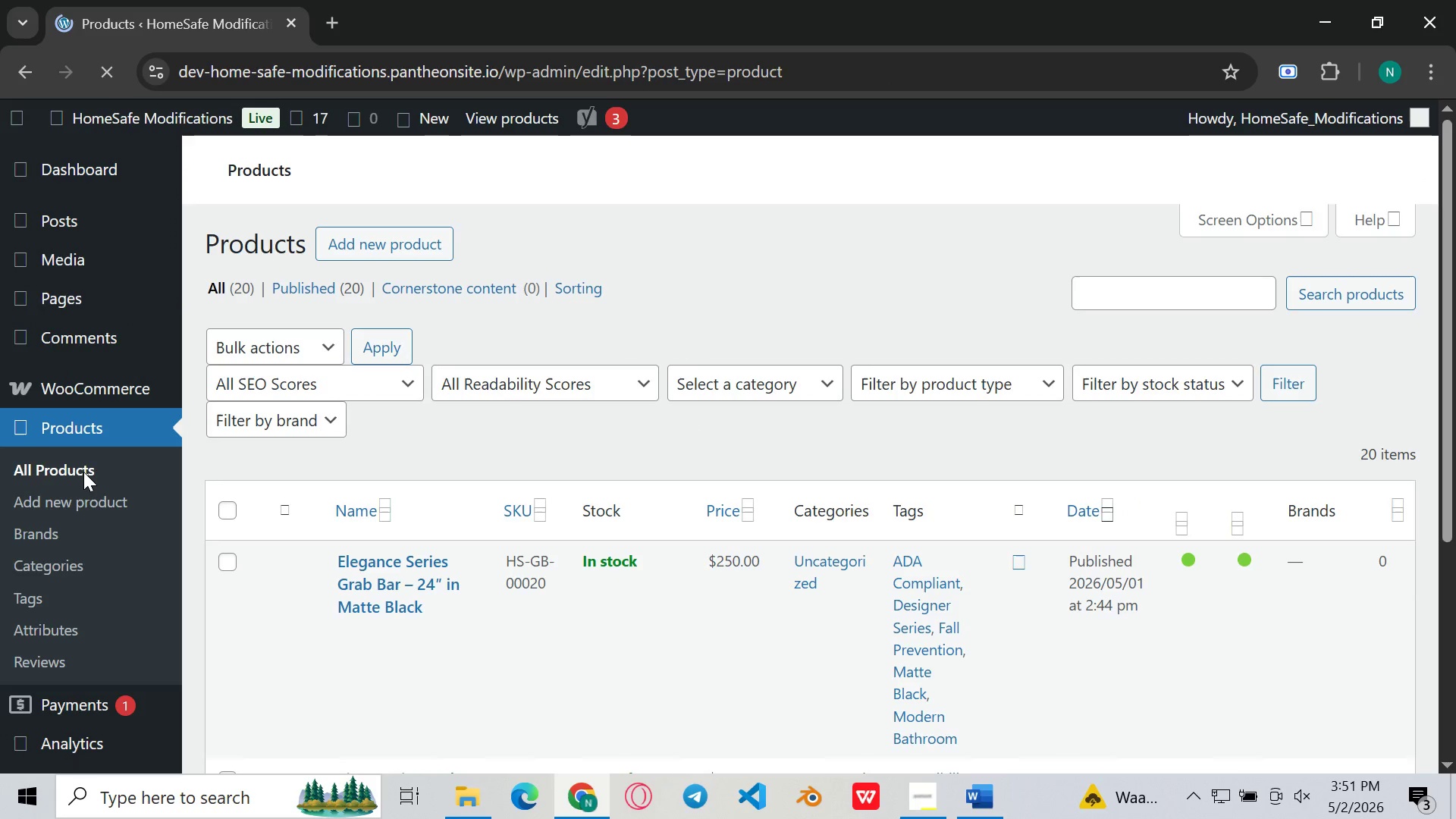 
mouse_move([442, 503])
 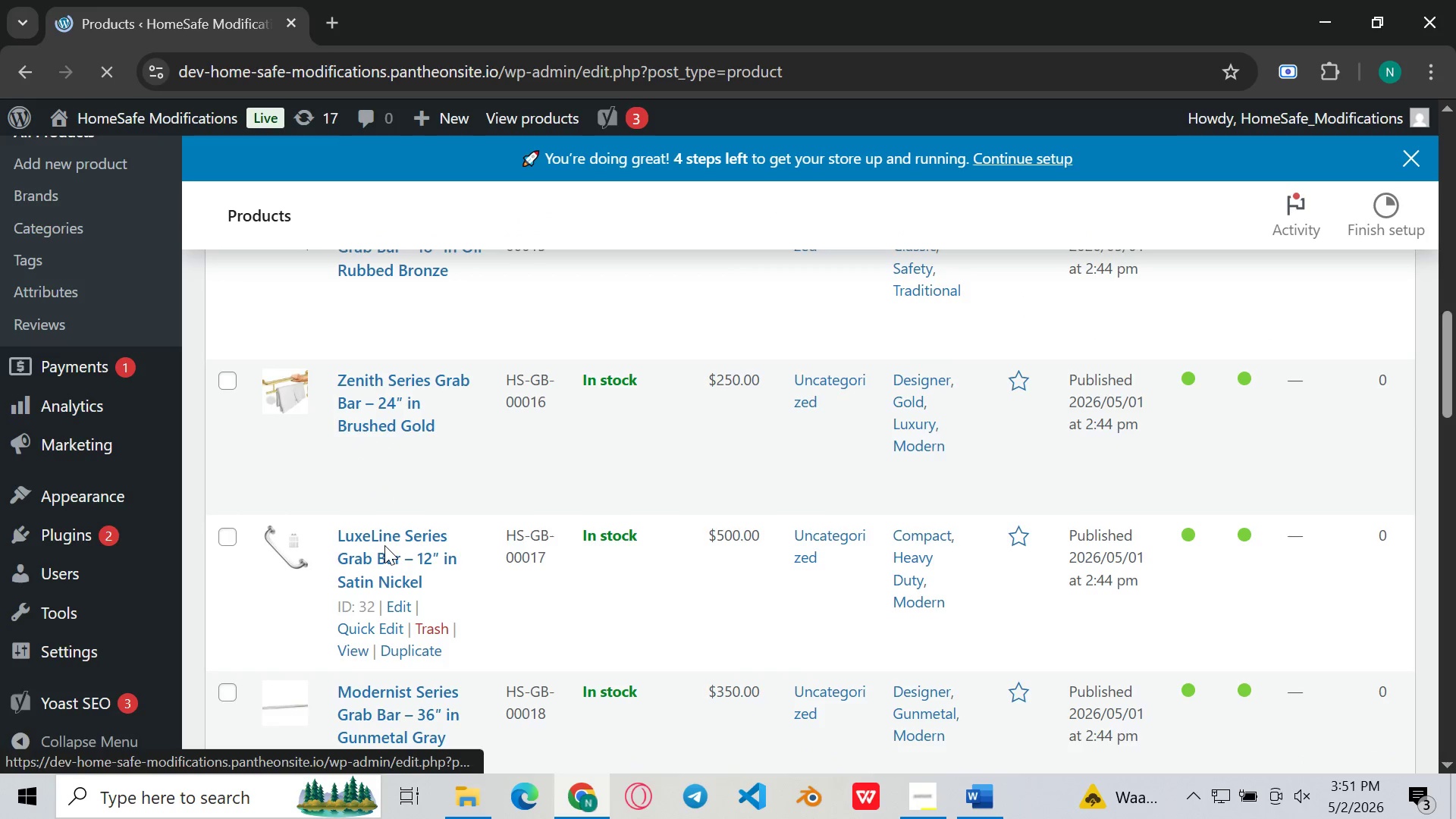 
left_click([384, 545])
 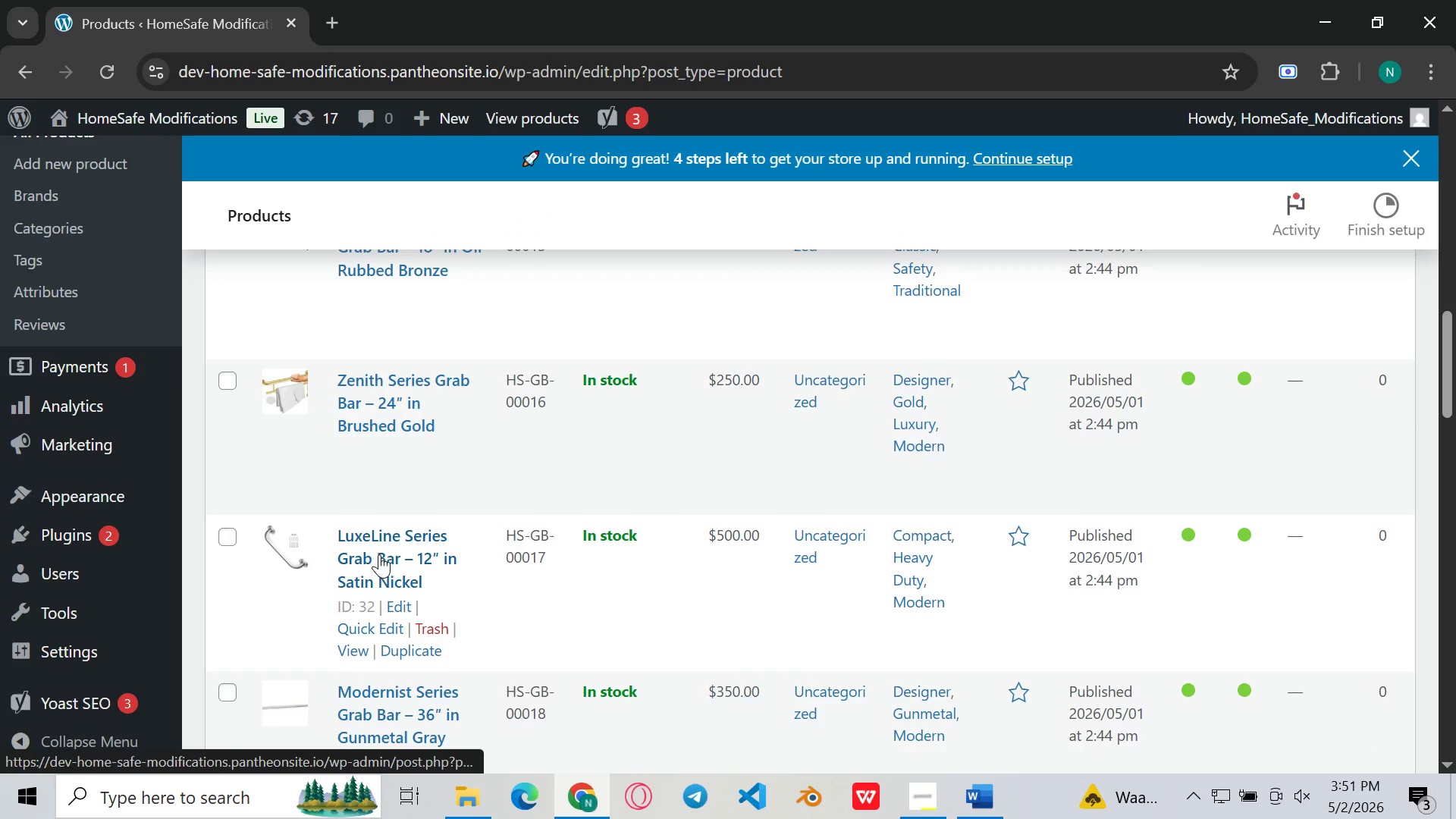 
left_click([384, 552])
 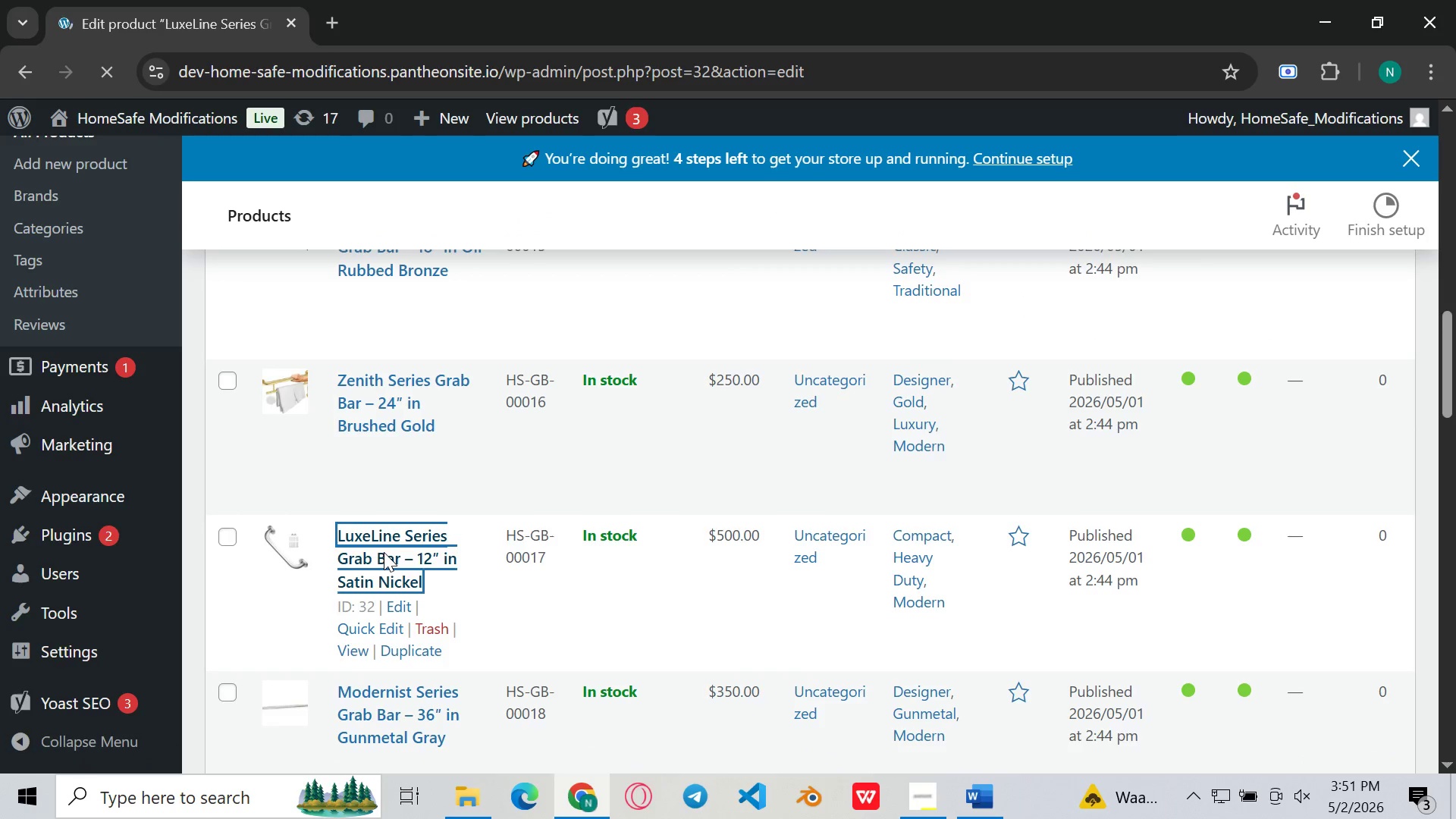 
wait(8.05)
 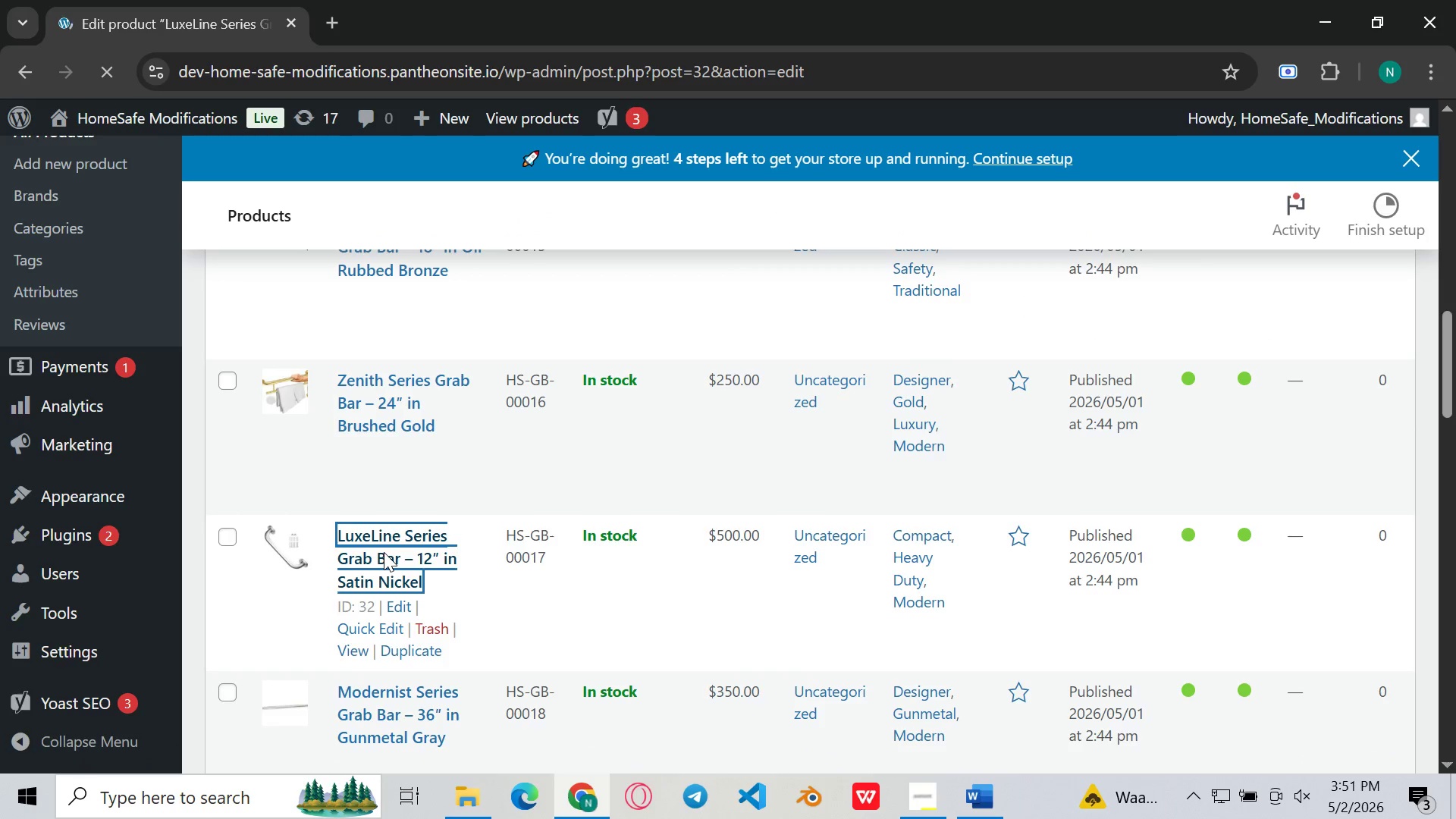 
left_click([1034, 794])
 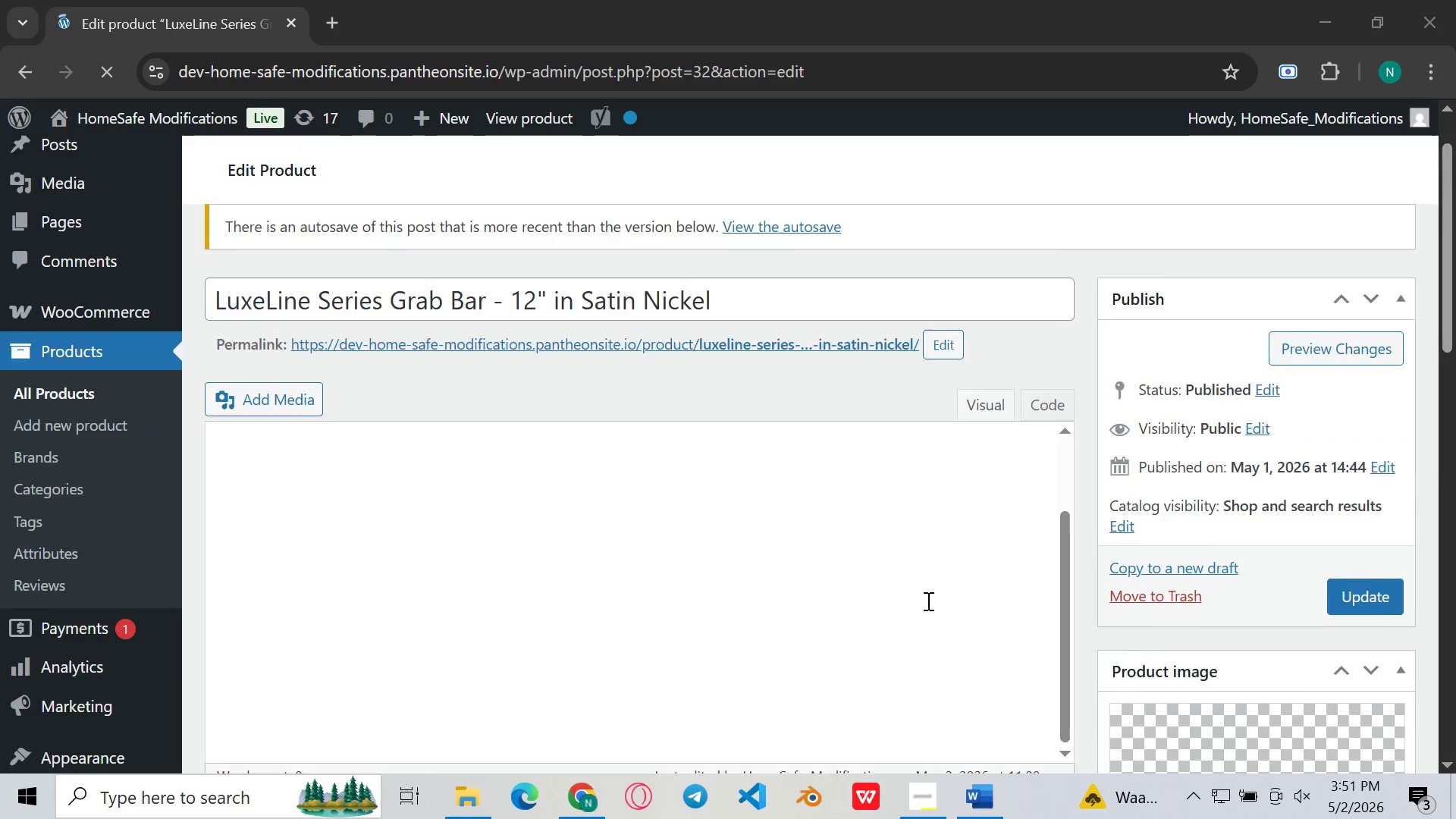 
wait(12.89)
 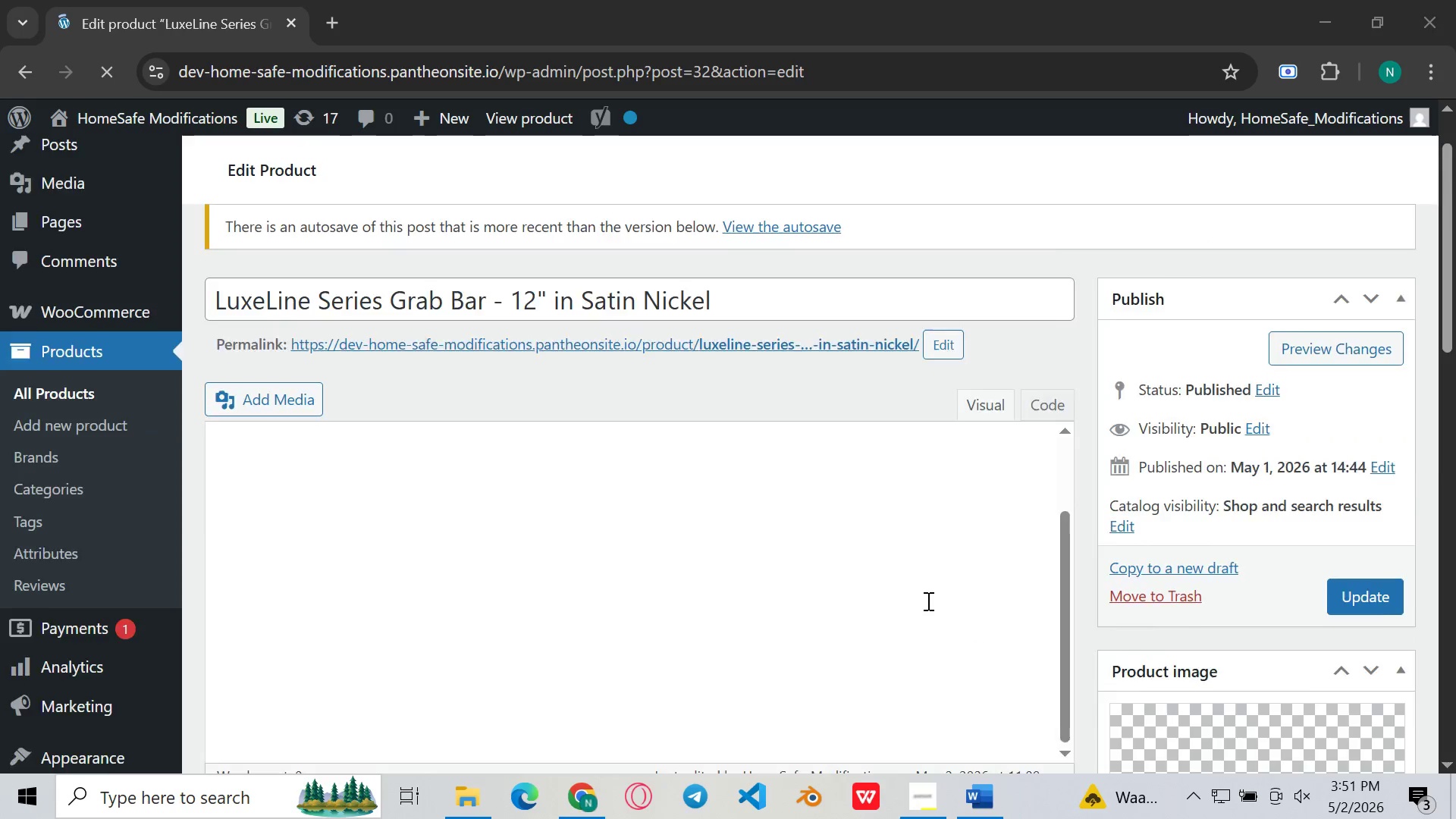 
left_click([284, 694])
 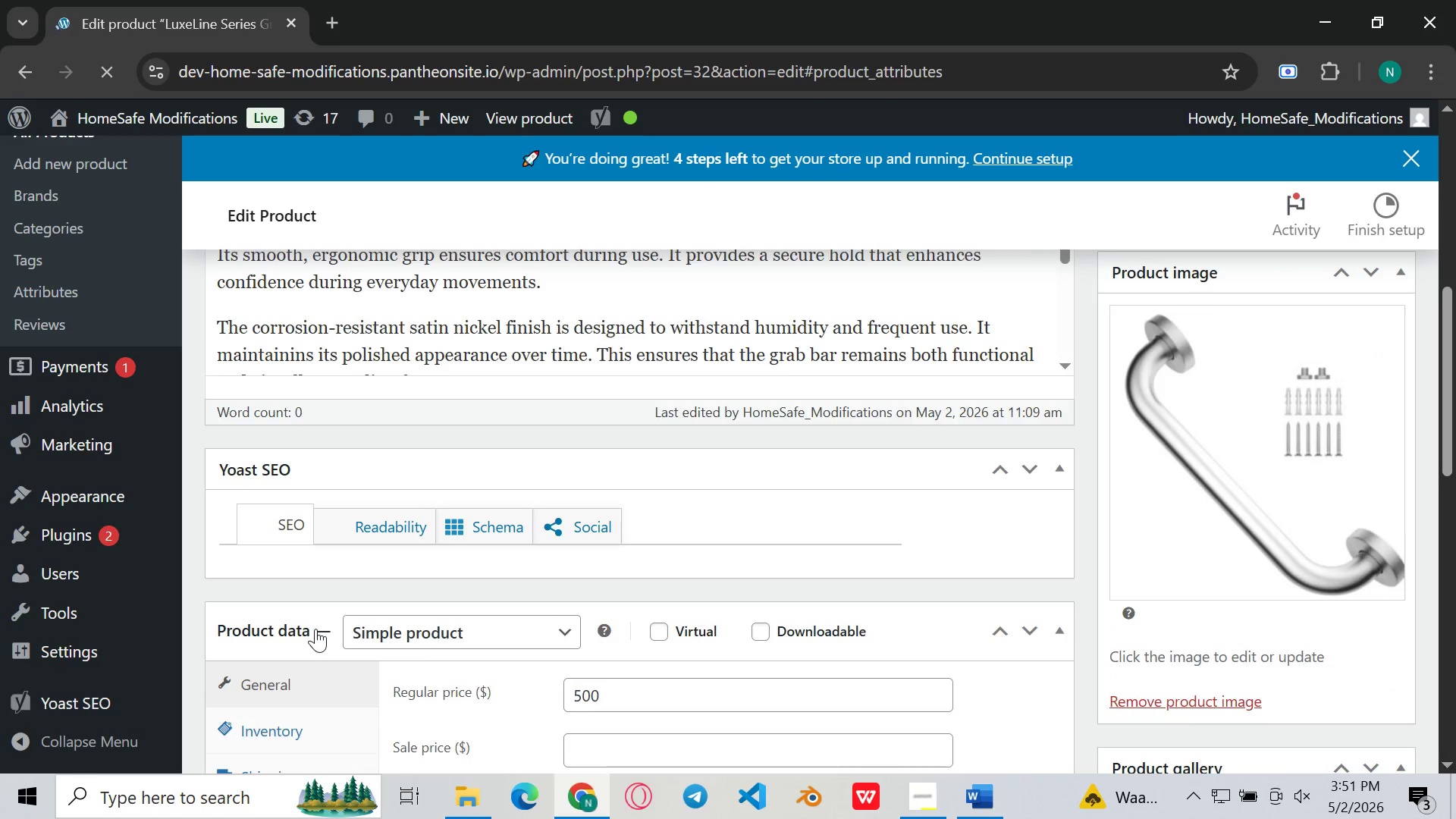 
mouse_move([297, 510])
 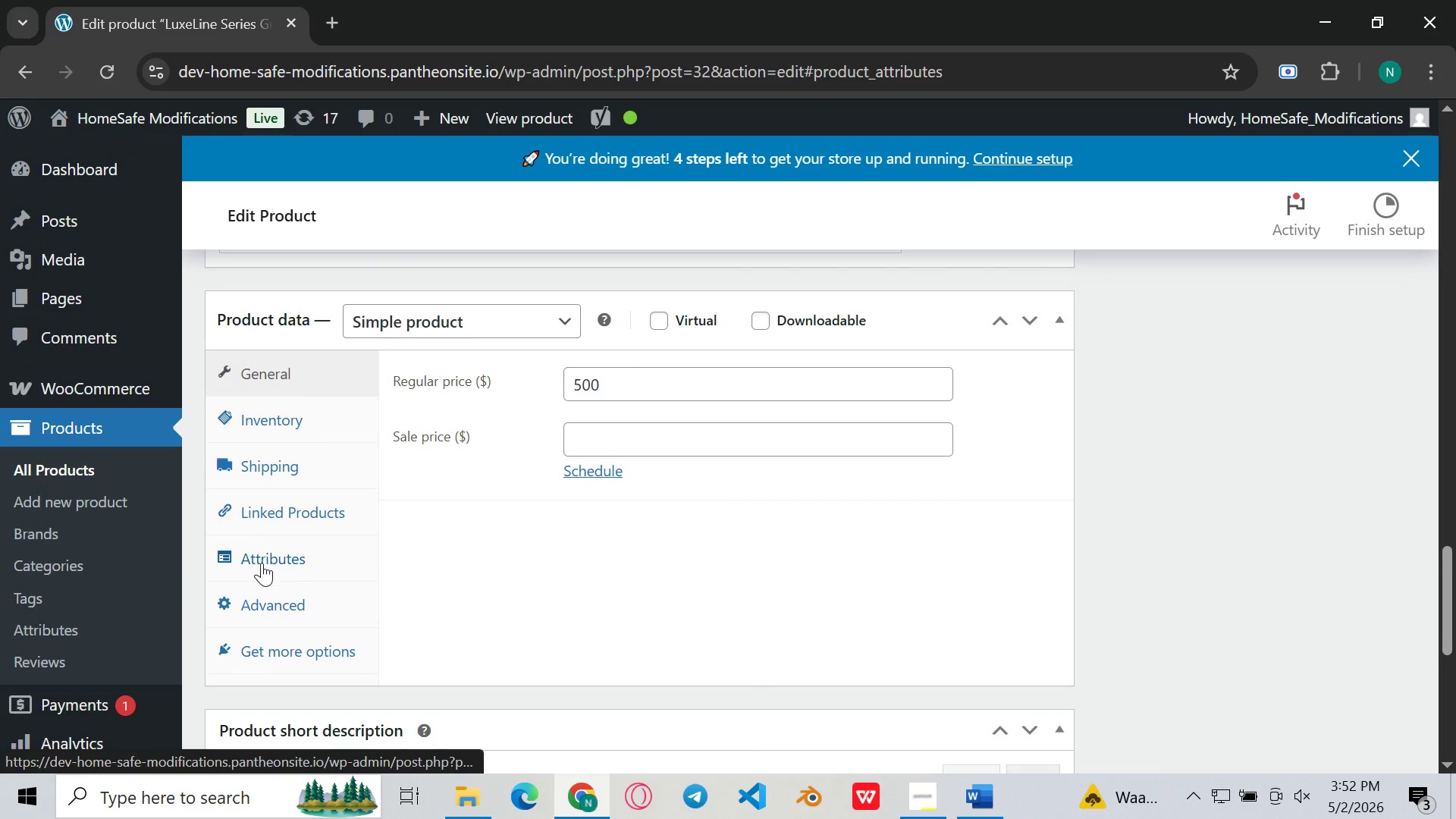 
left_click([262, 563])
 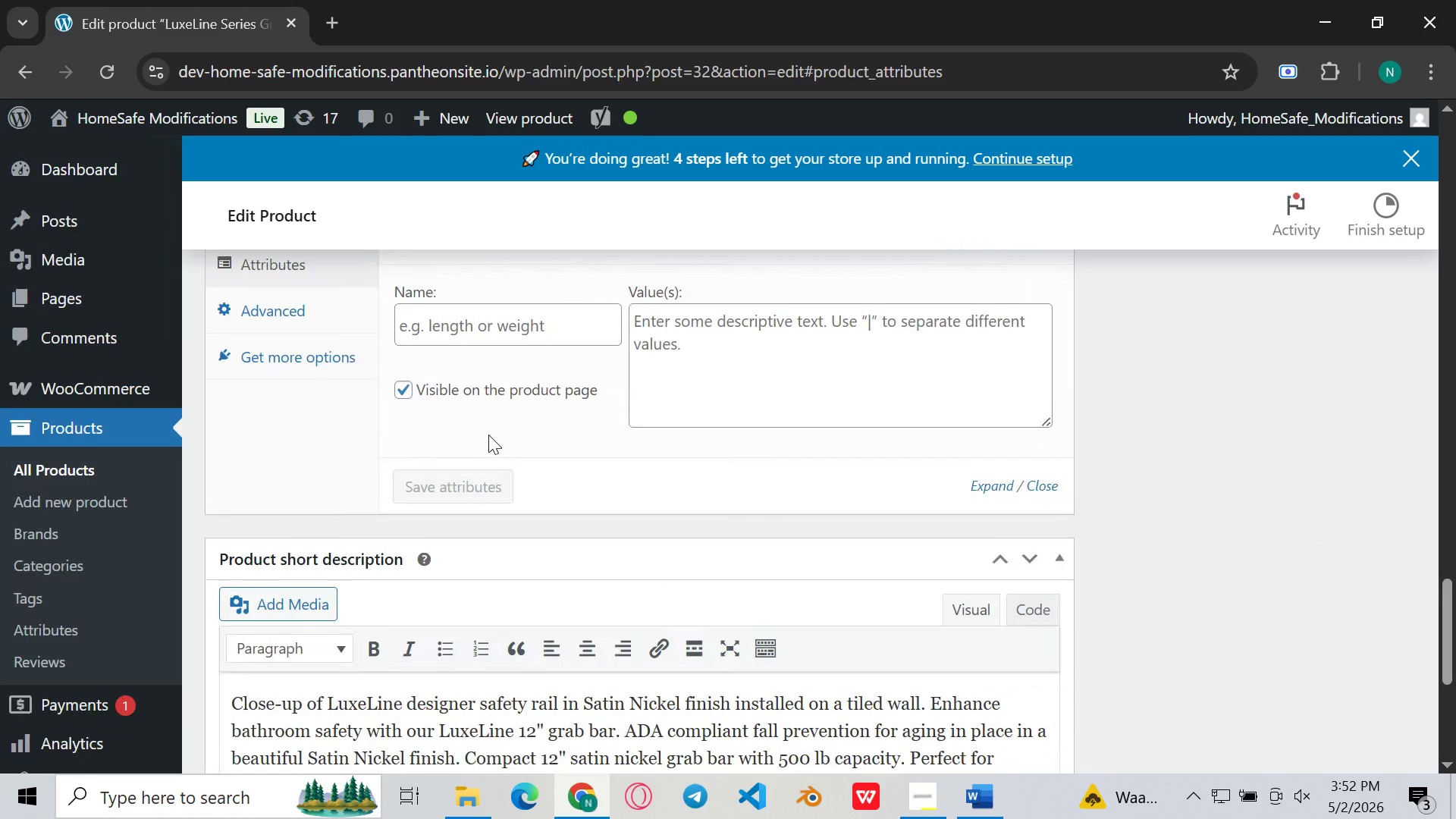 
wait(6.39)
 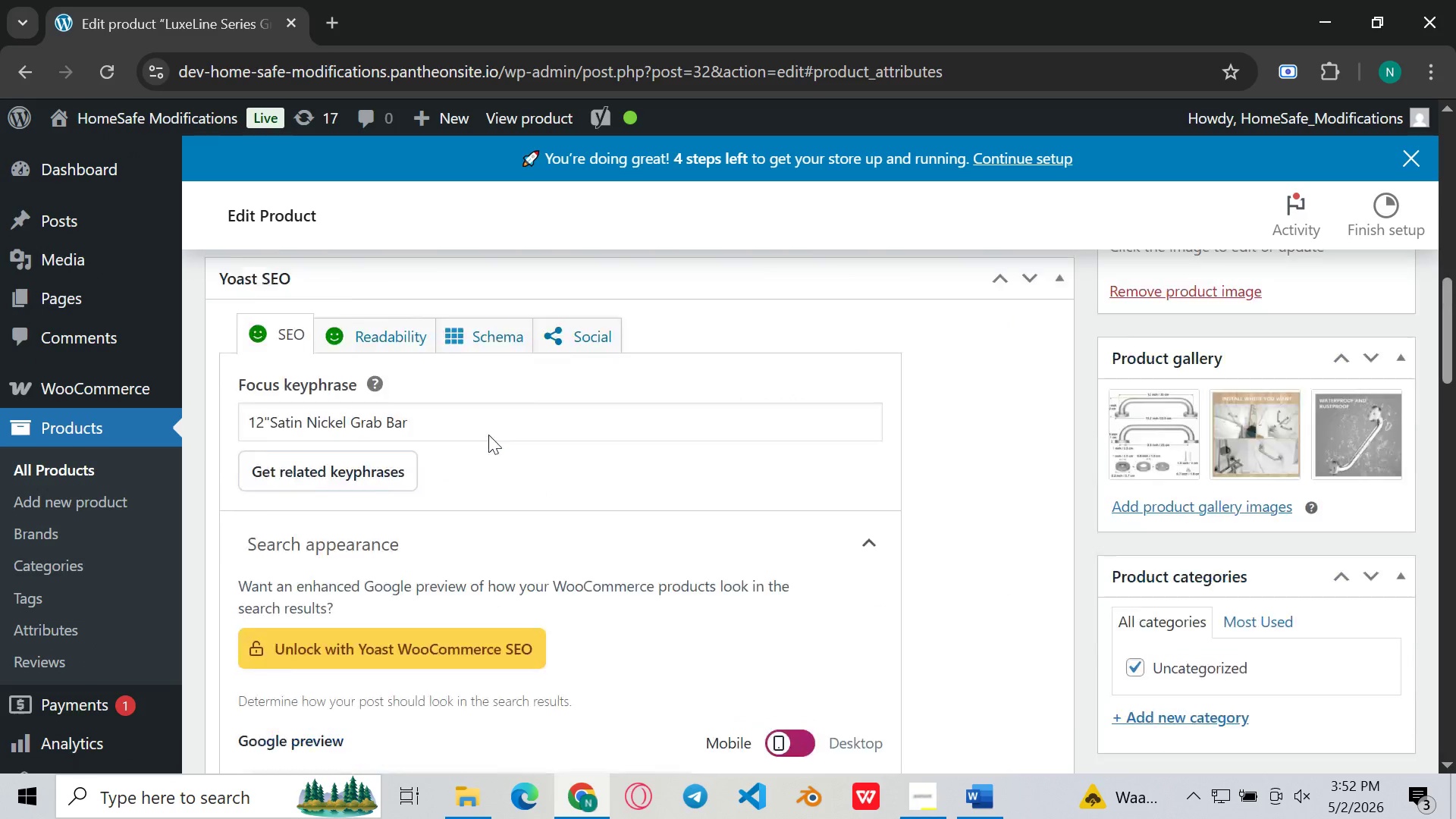 
left_click([580, 343])
 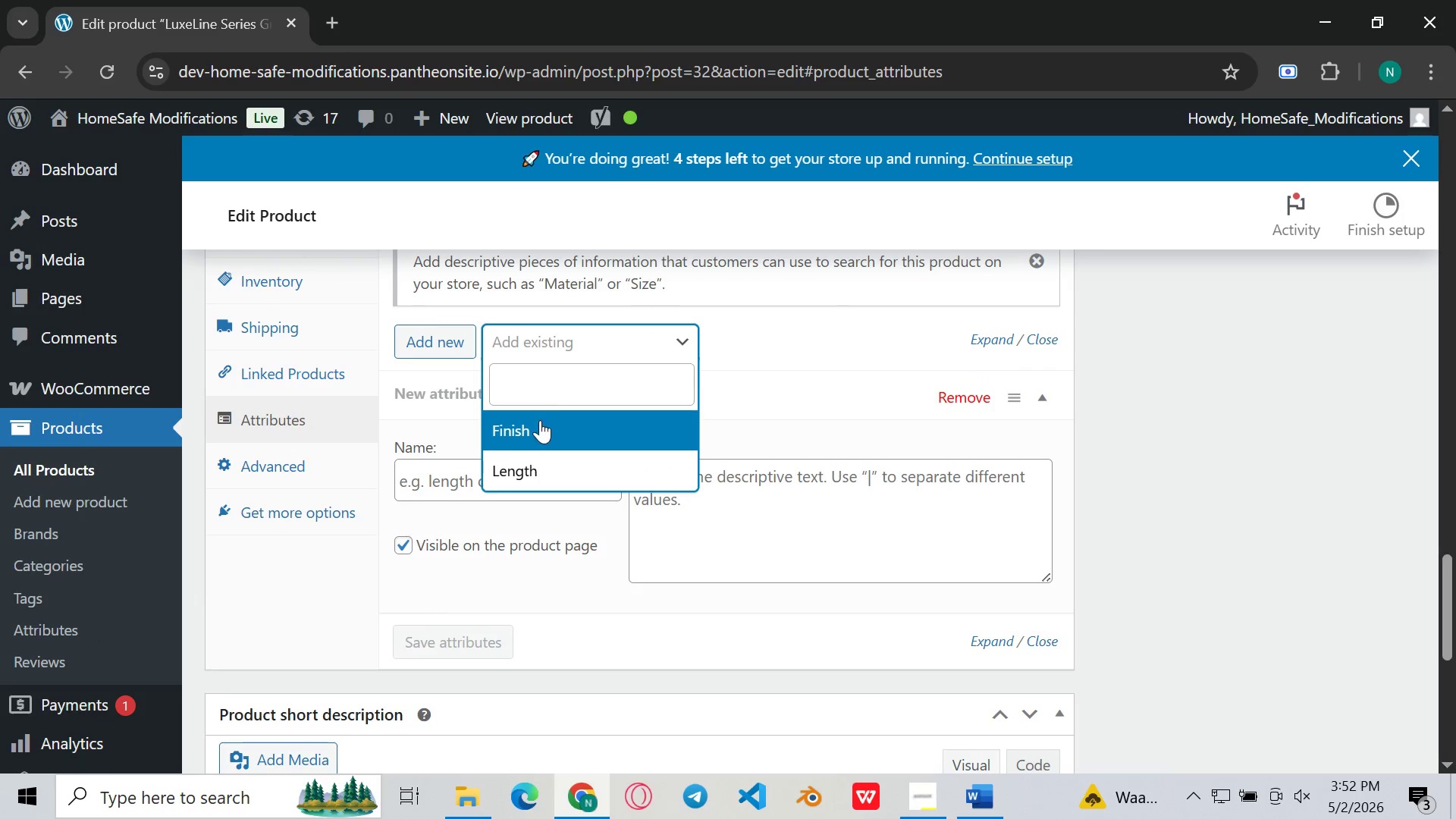 
left_click([537, 426])
 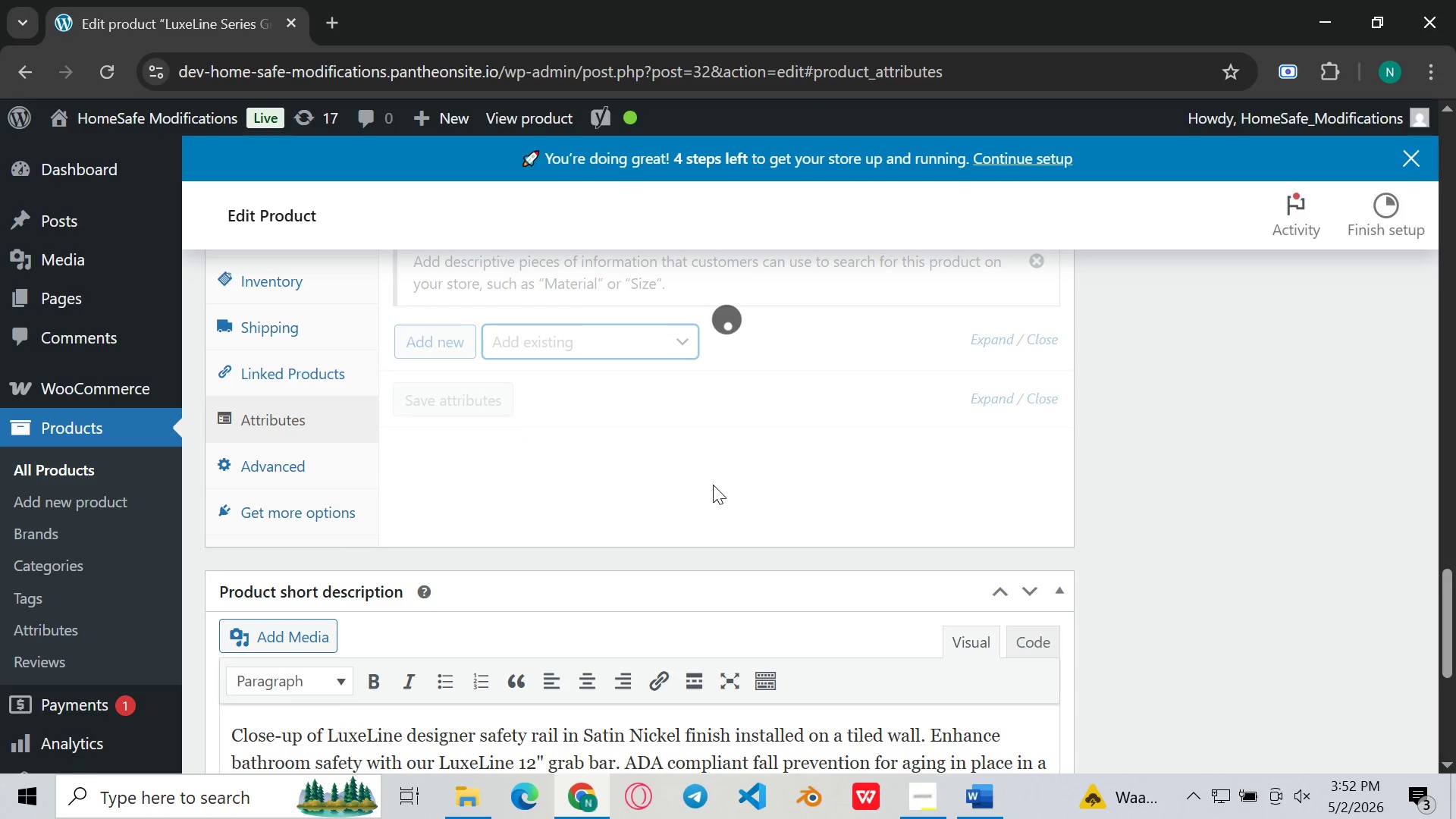 
mouse_move([708, 474])
 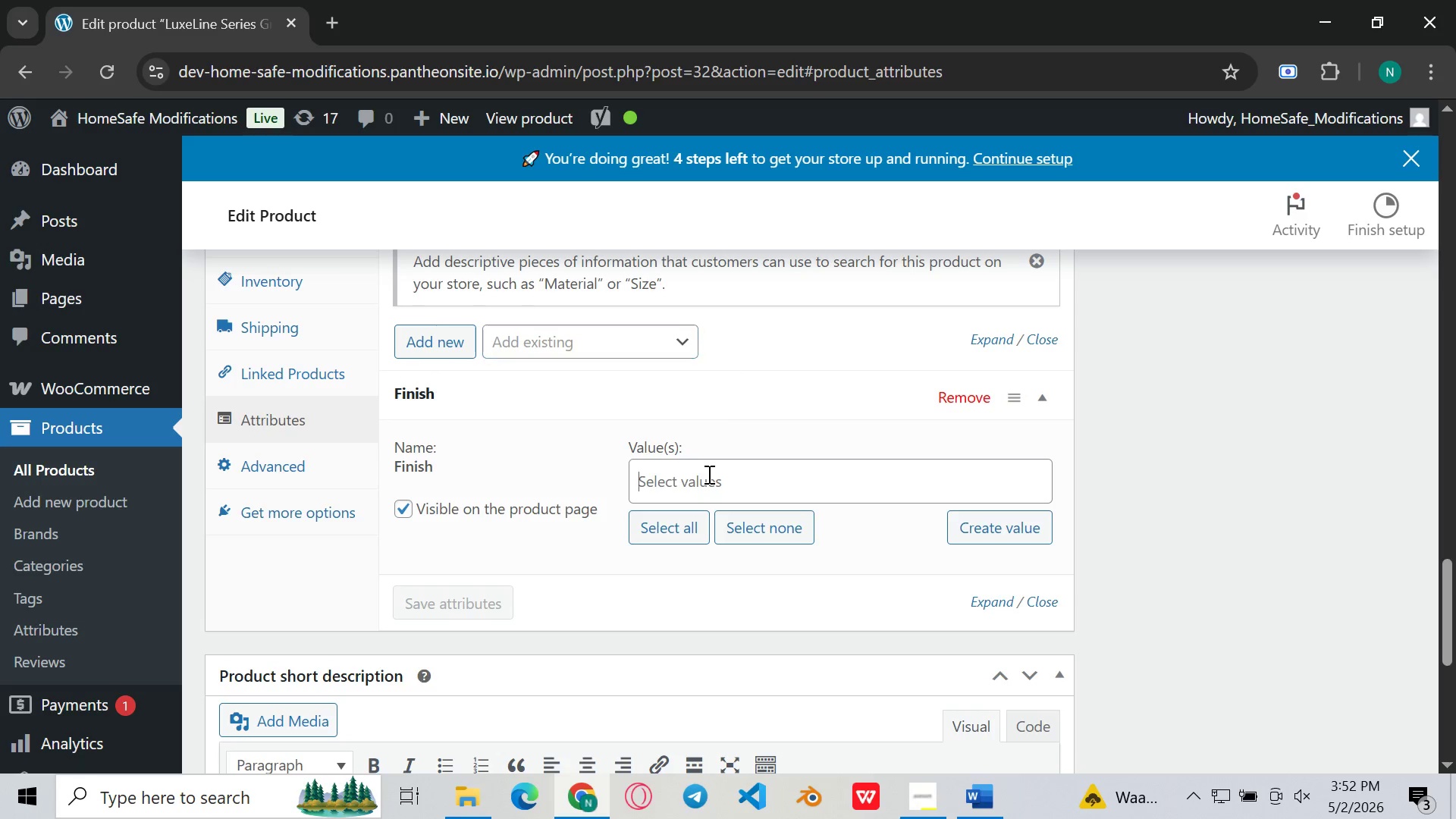 
left_click([708, 474])
 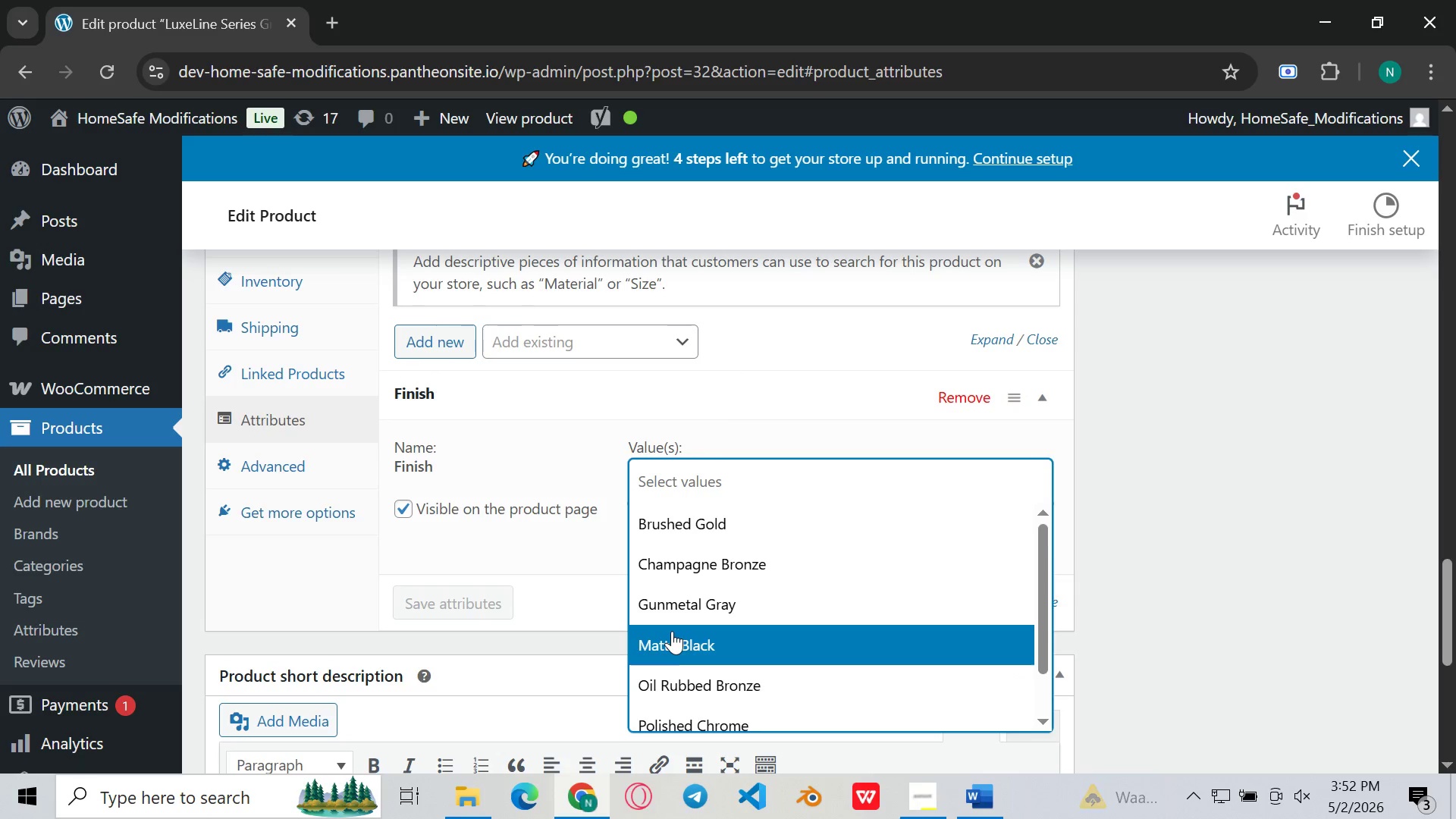 
left_click([669, 692])
 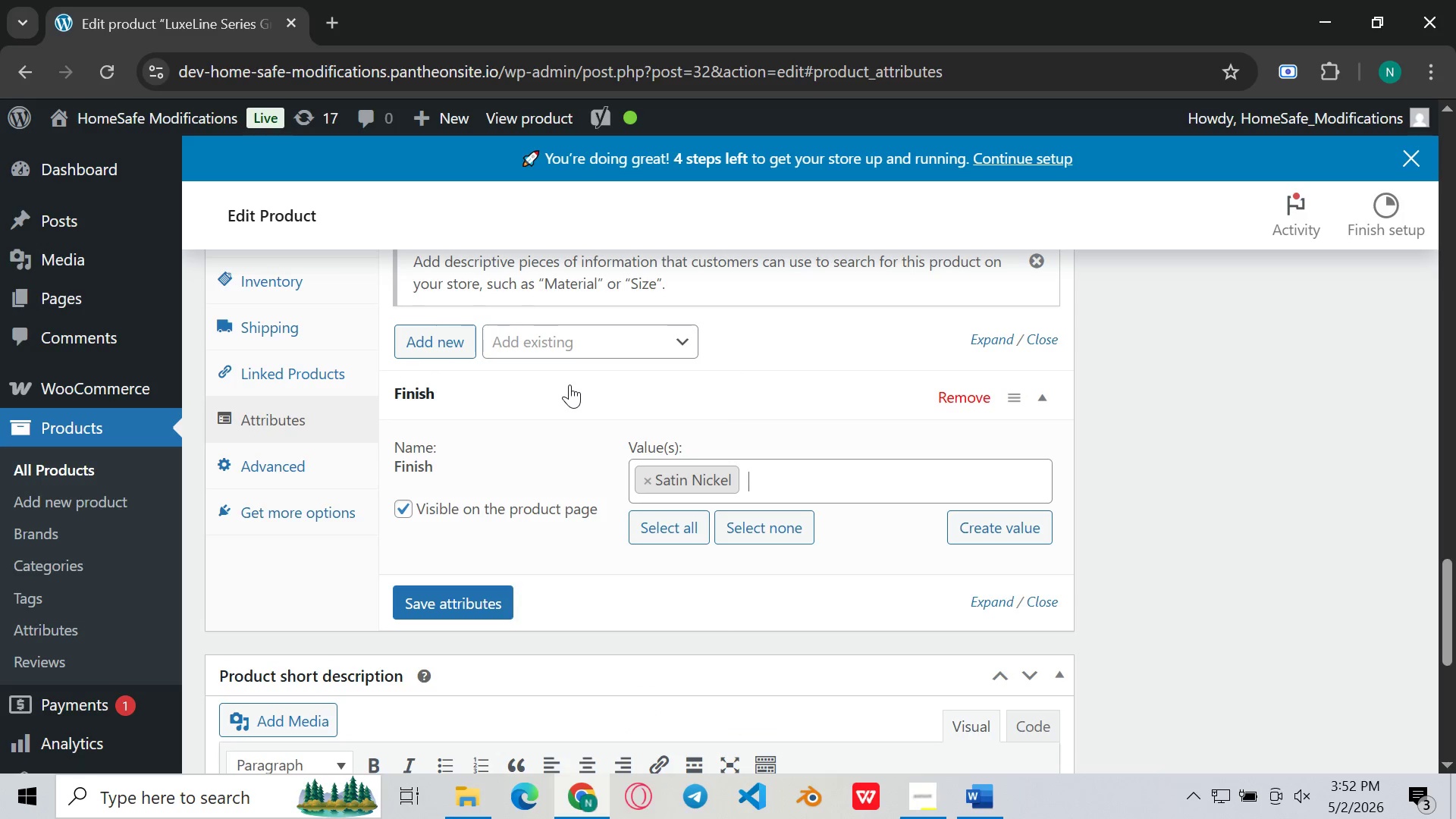 
left_click([593, 349])
 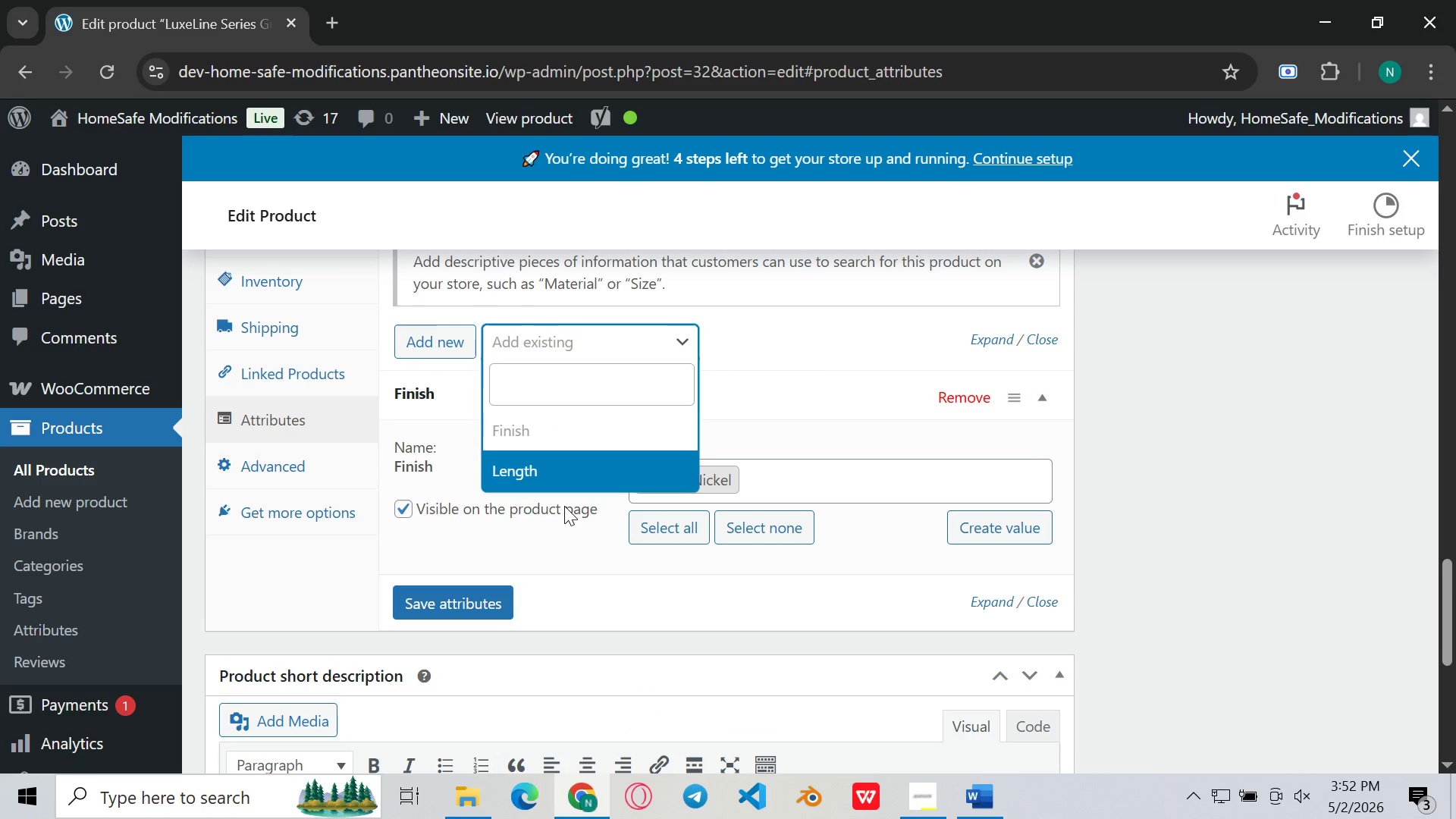 
left_click([564, 506])
 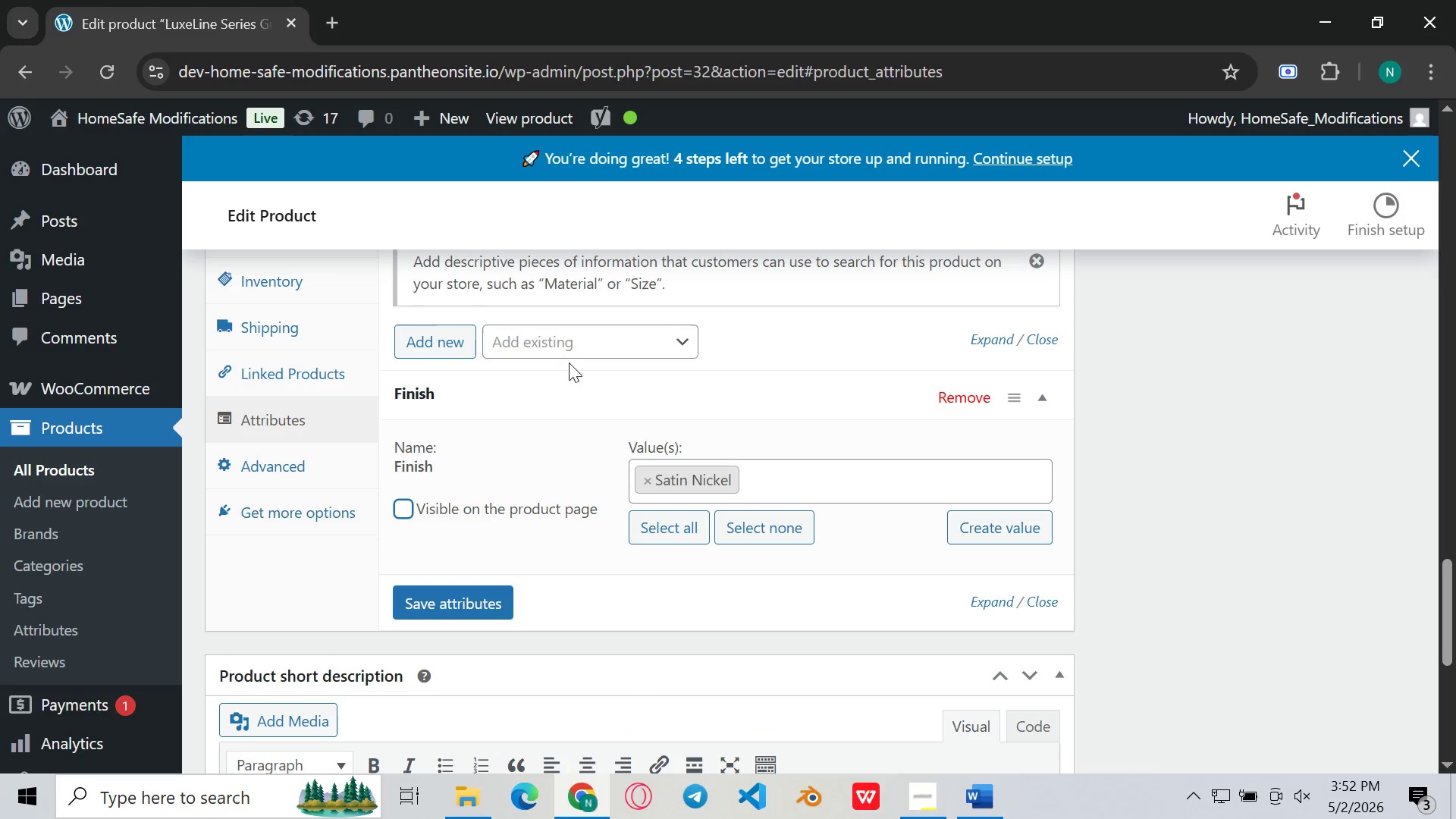 
left_click([579, 352])
 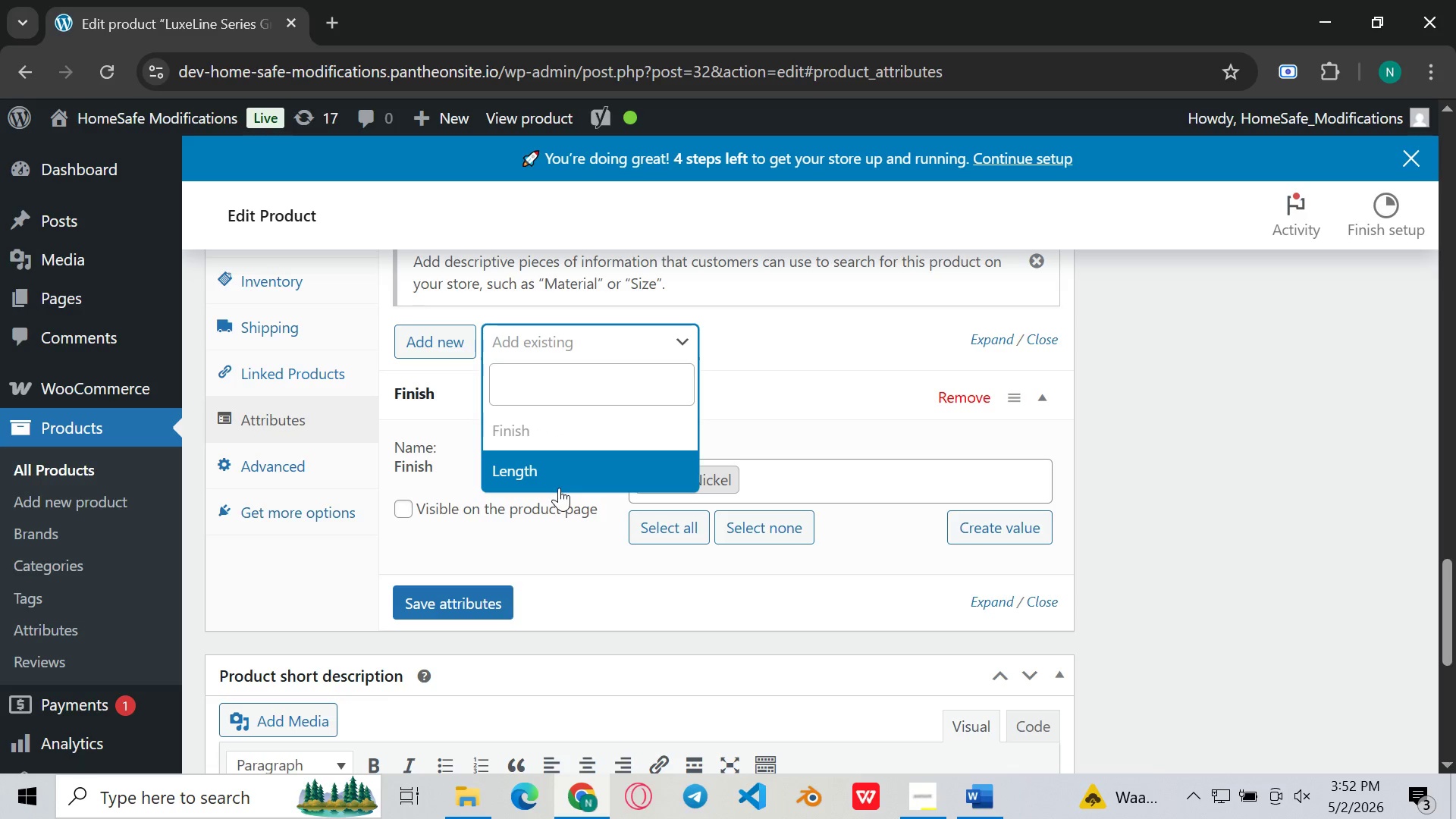 
left_click([573, 472])
 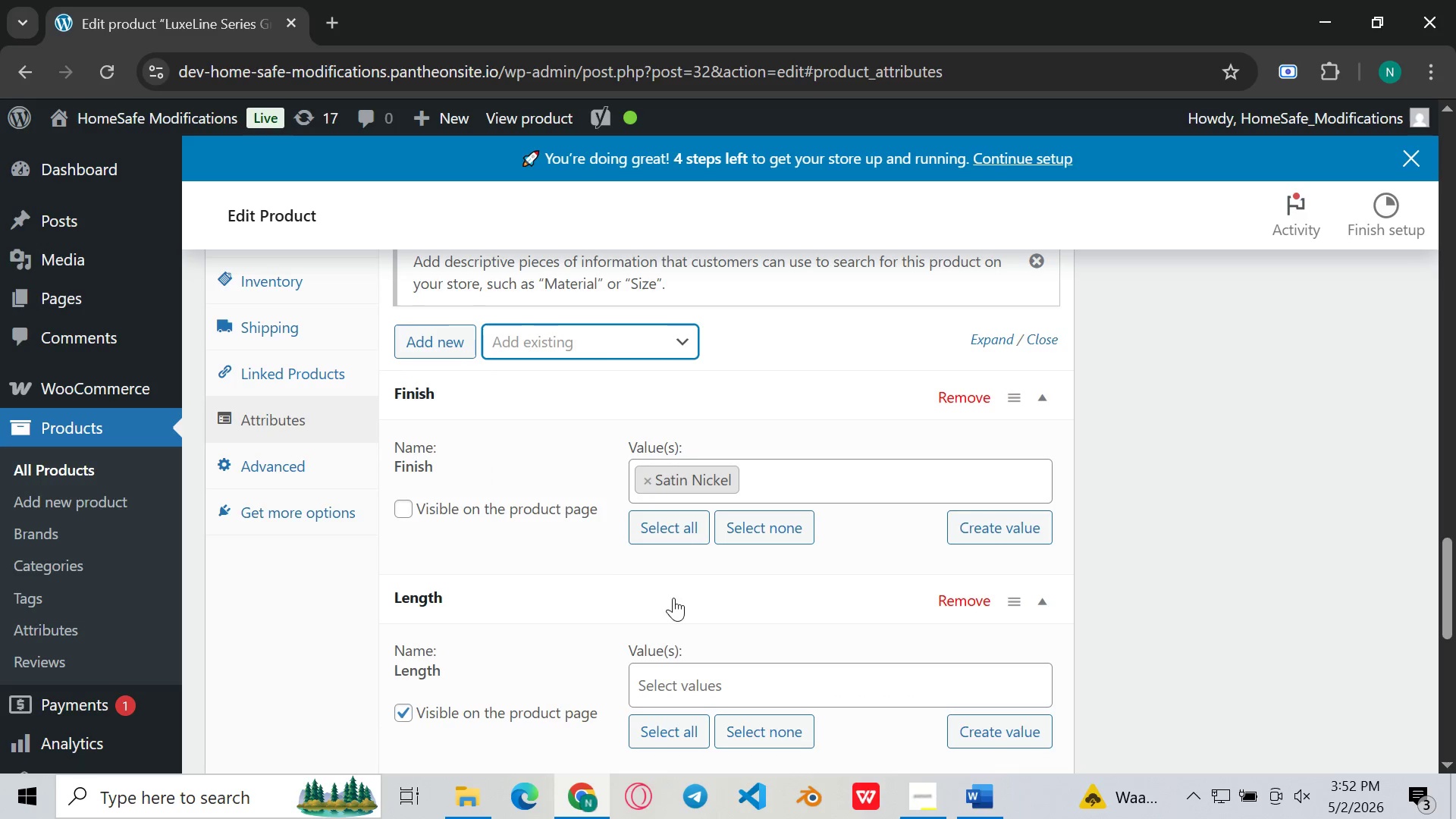 
left_click([660, 663])
 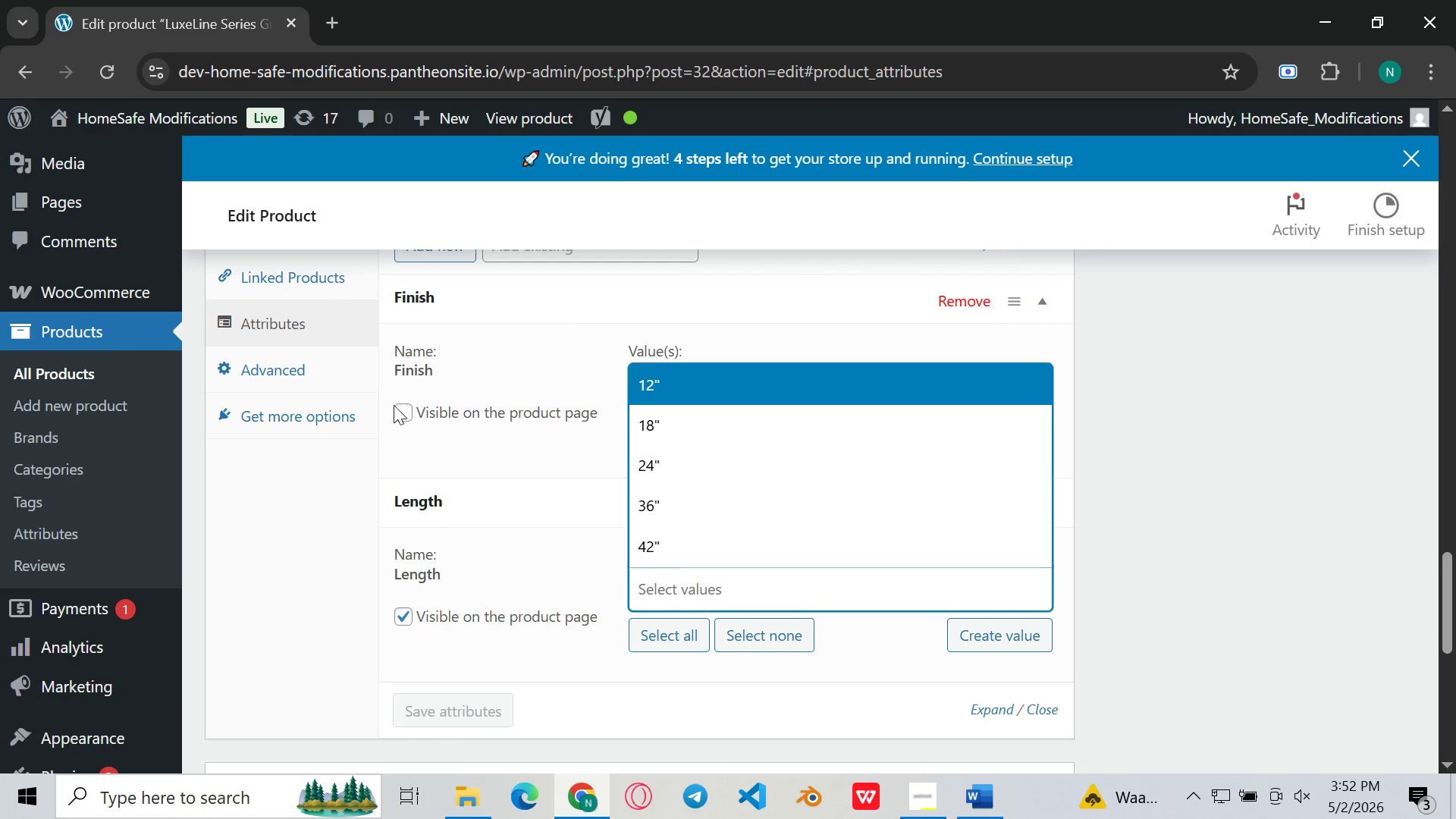 
left_click([408, 410])
 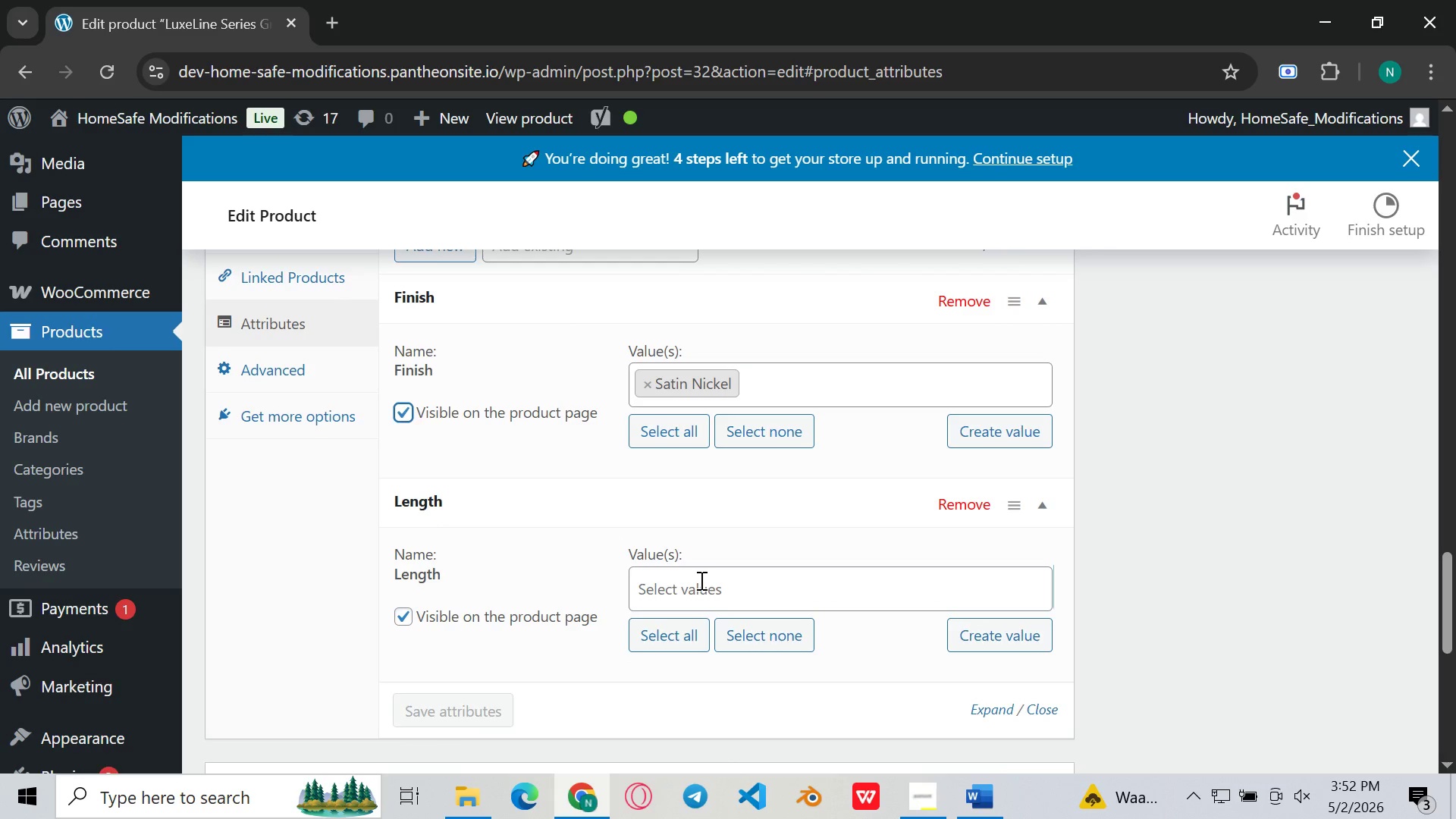 
left_click([700, 581])
 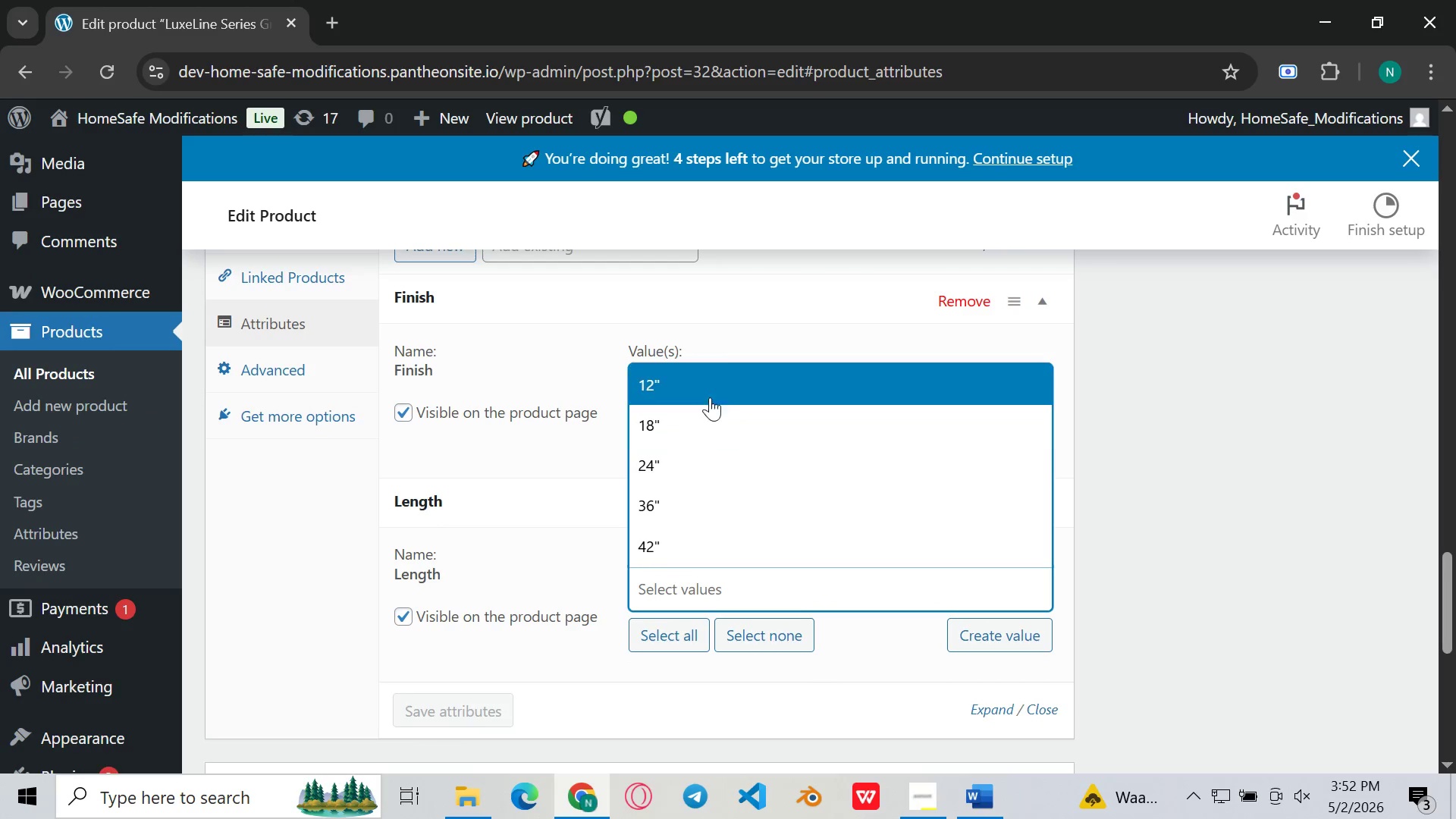 
left_click([719, 386])
 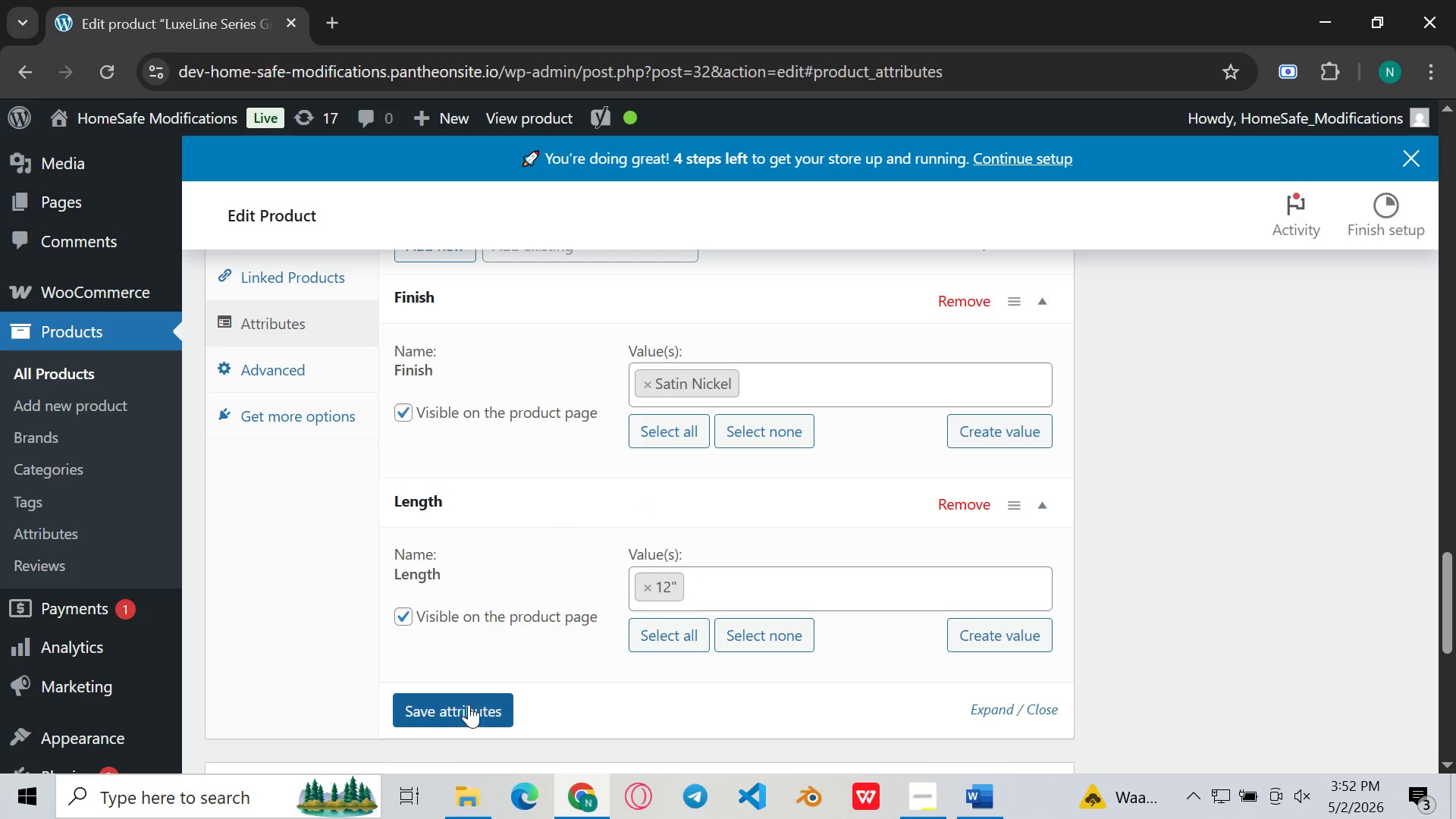 
left_click([465, 716])
 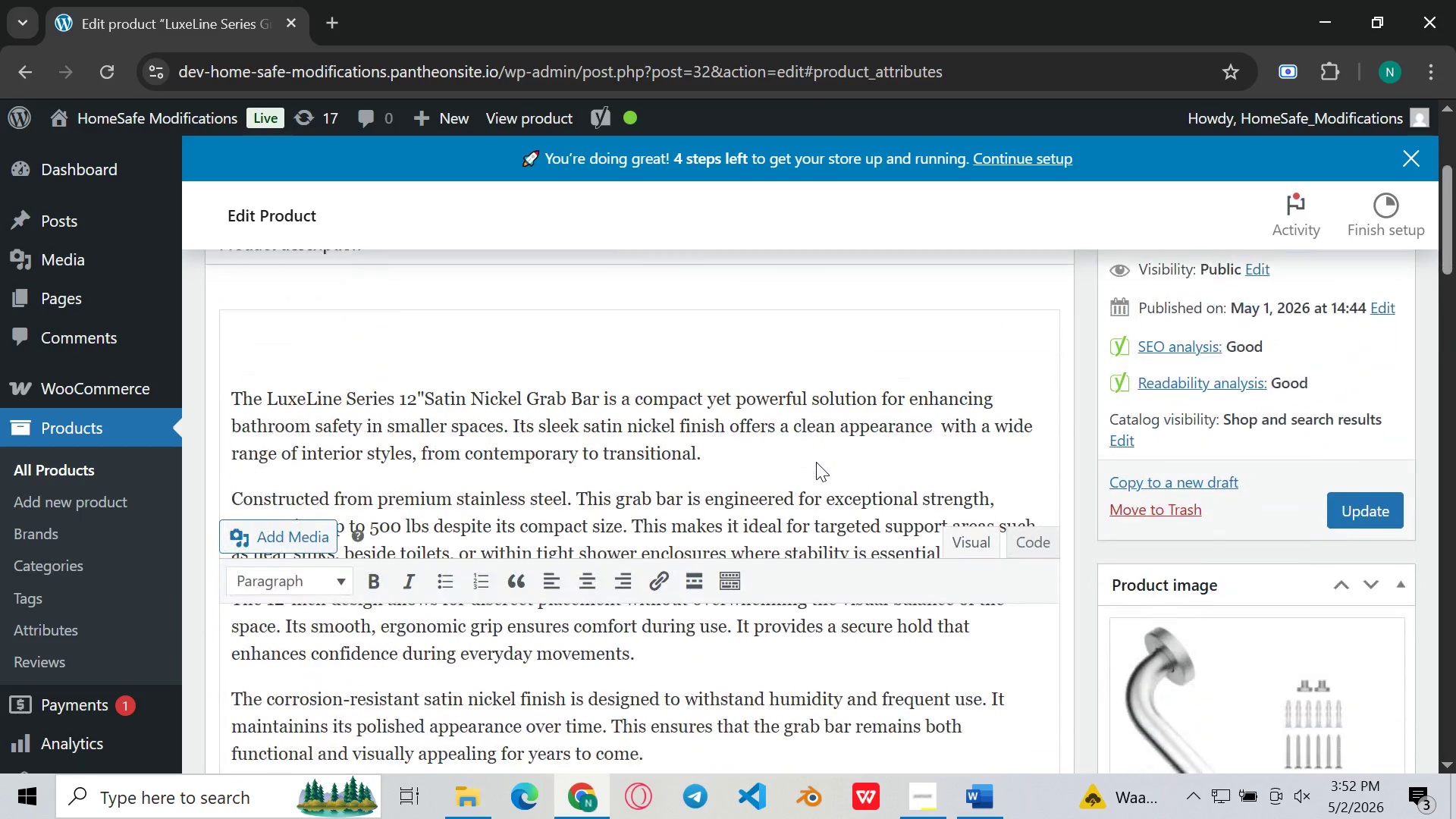 
left_click([1355, 492])
 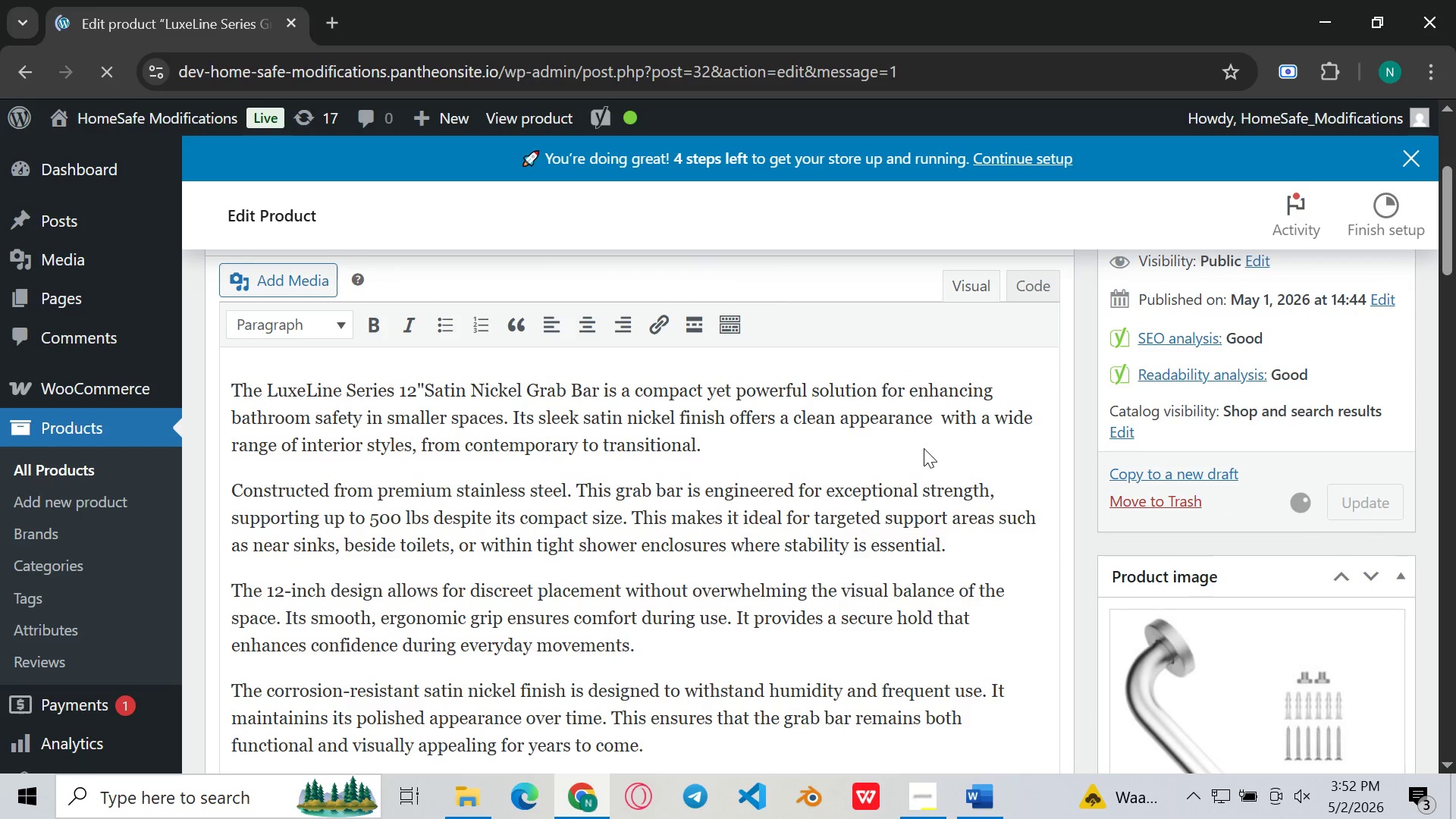 
left_click([929, 797])